 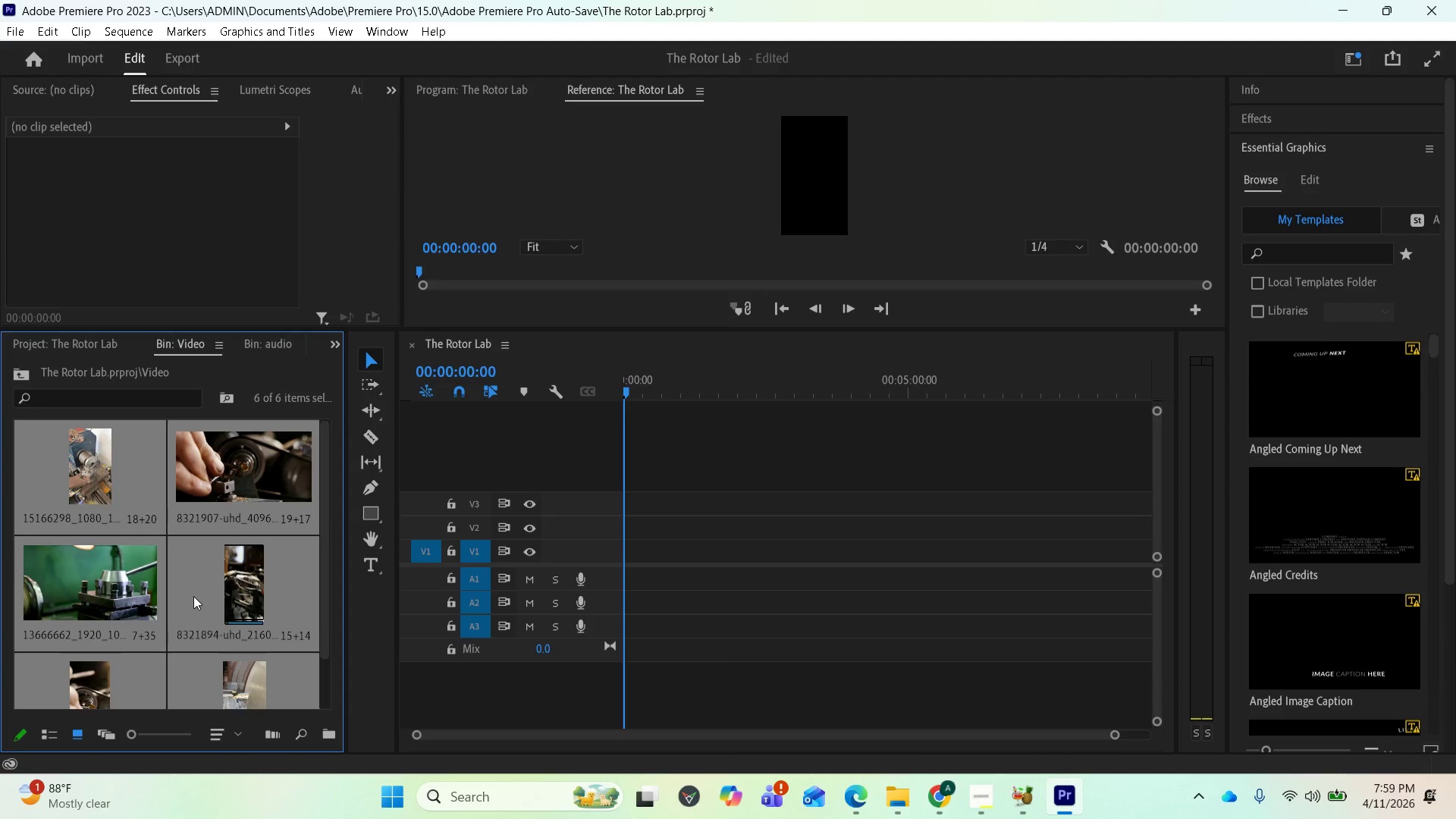 
left_click([868, 734])
 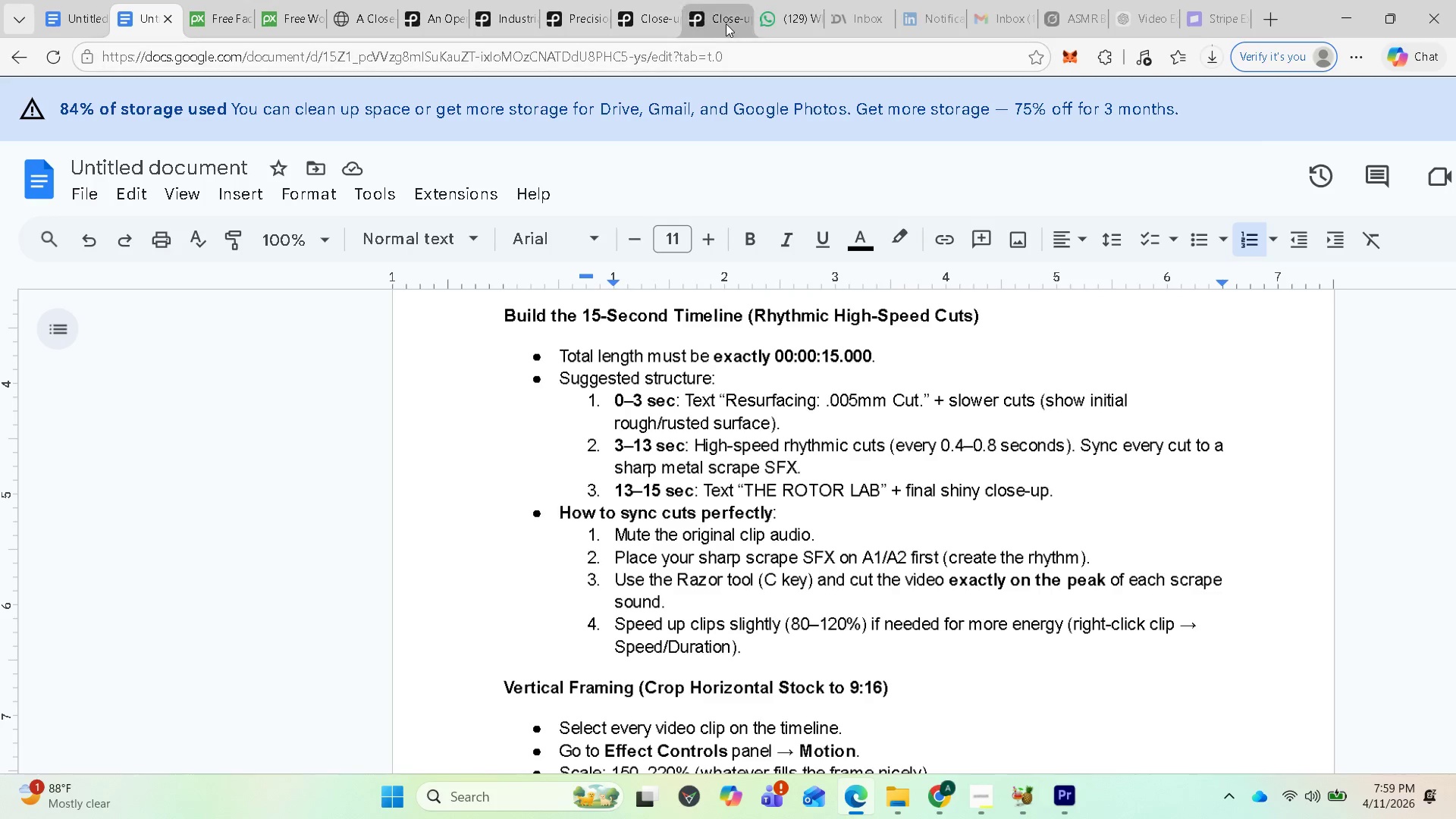 
left_click([726, 22])
 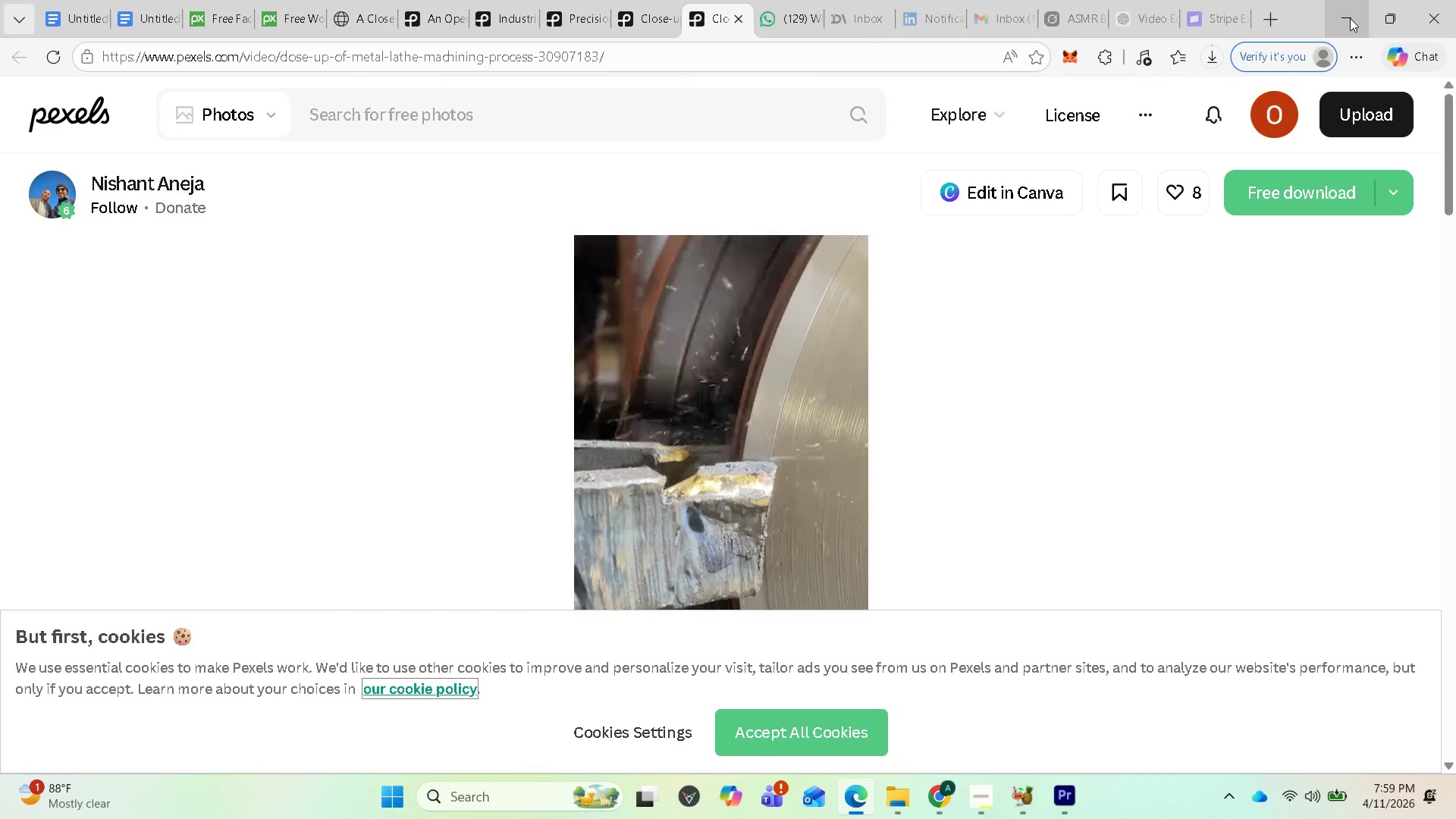 
left_click([1350, 18])
 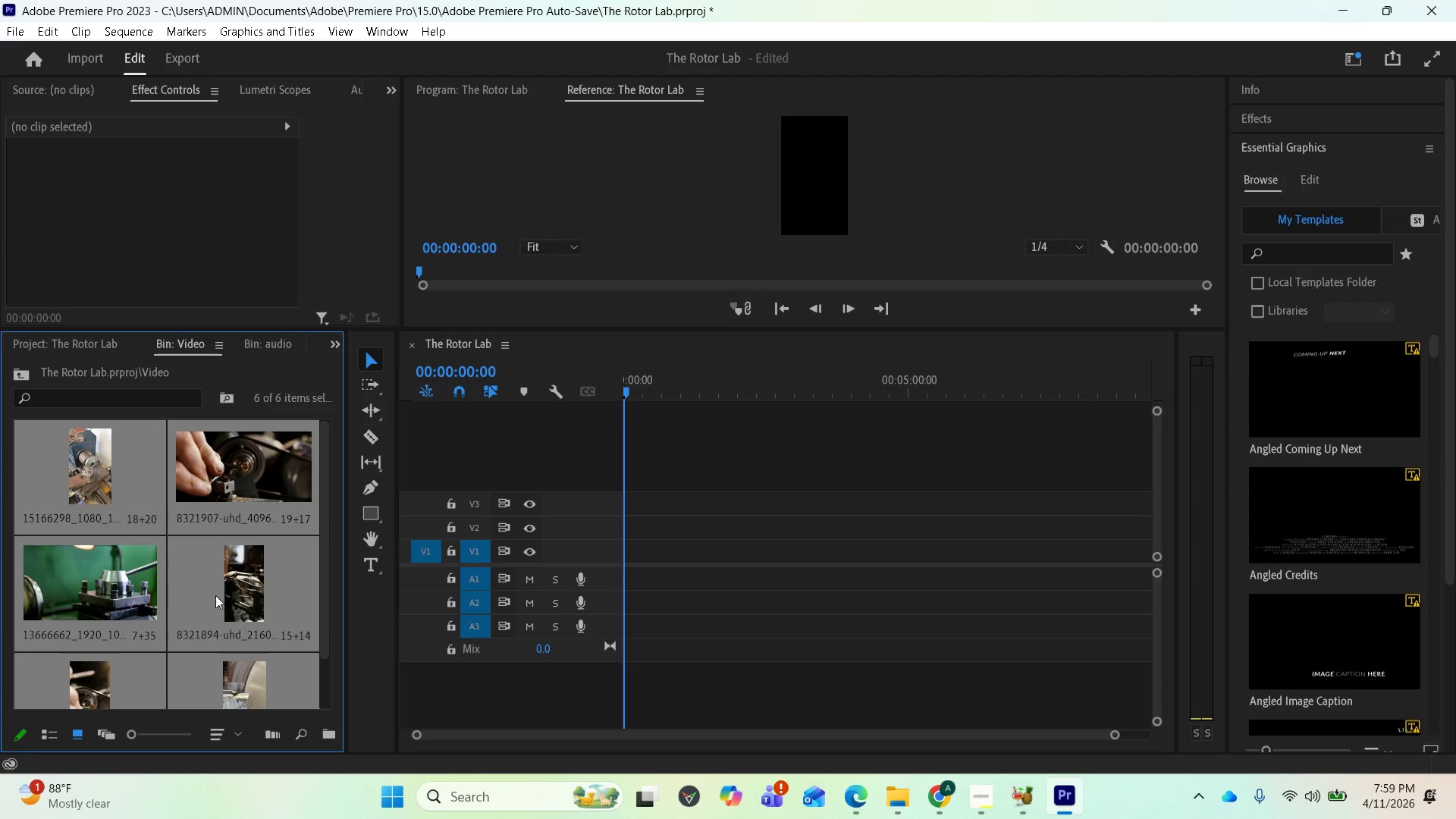 
scroll: coordinate [215, 594], scroll_direction: down, amount: 2.0
 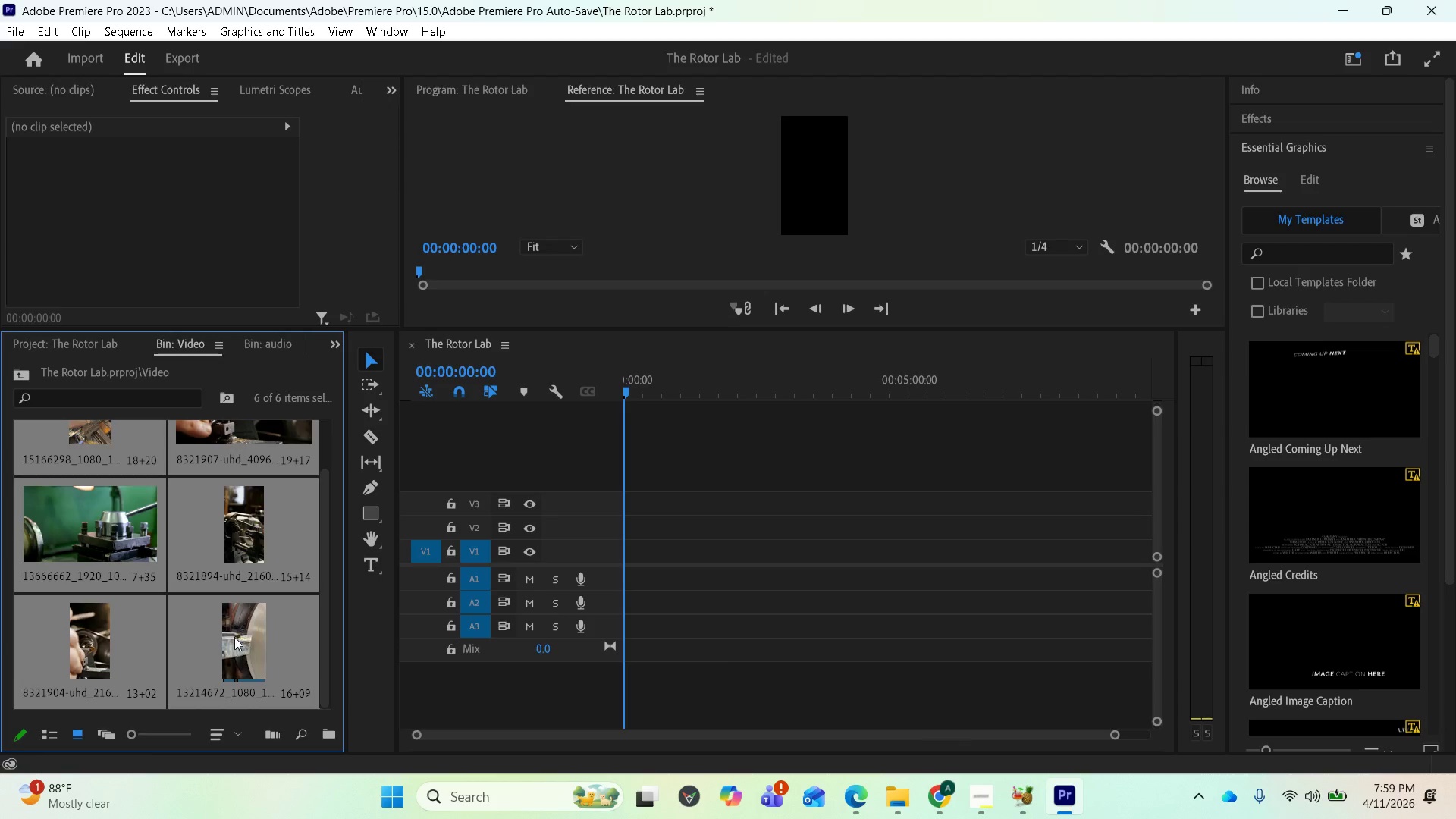 
left_click_drag(start_coordinate=[234, 637], to_coordinate=[234, 583])
 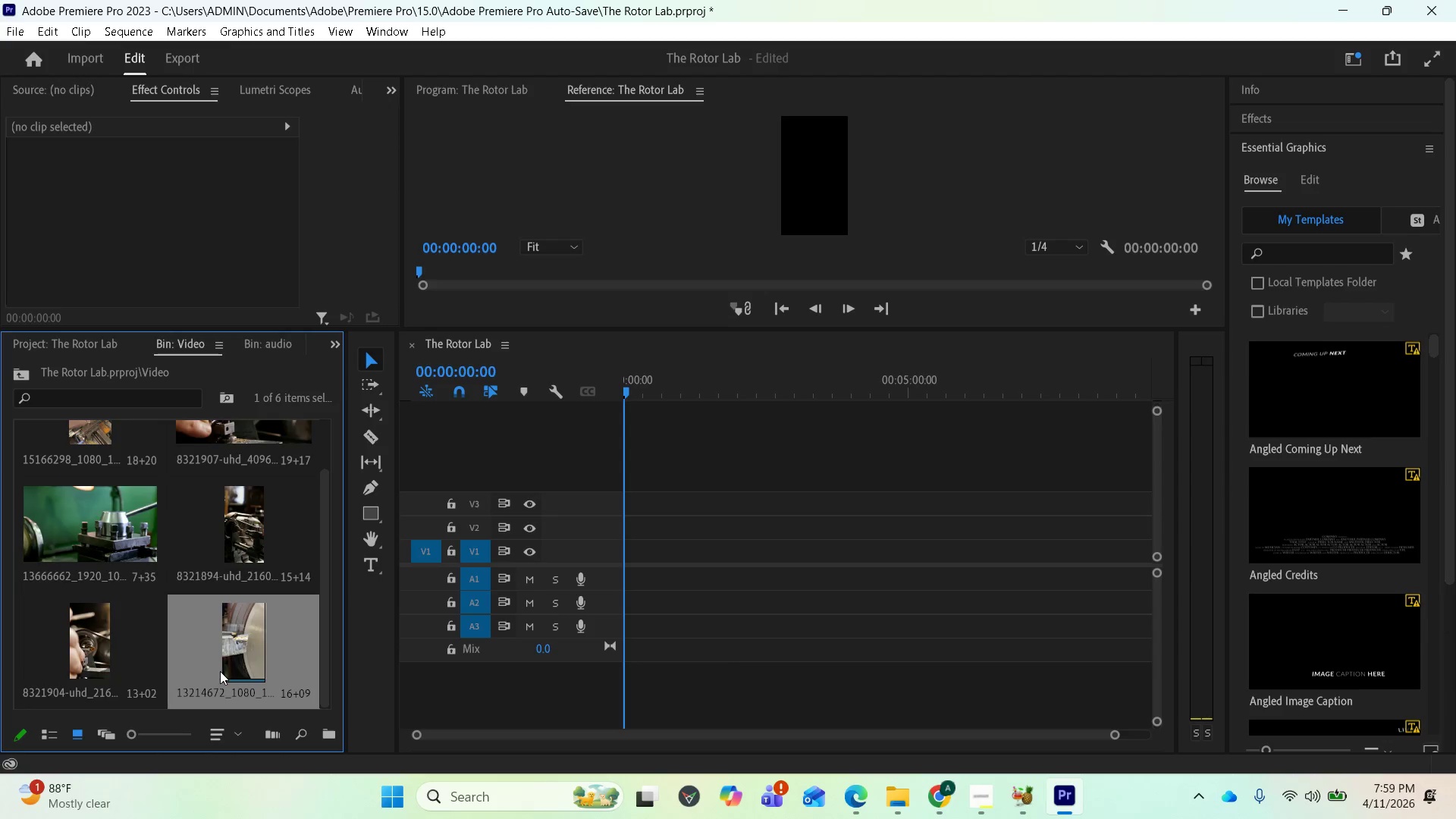 
left_click_drag(start_coordinate=[206, 659], to_coordinate=[628, 562])
 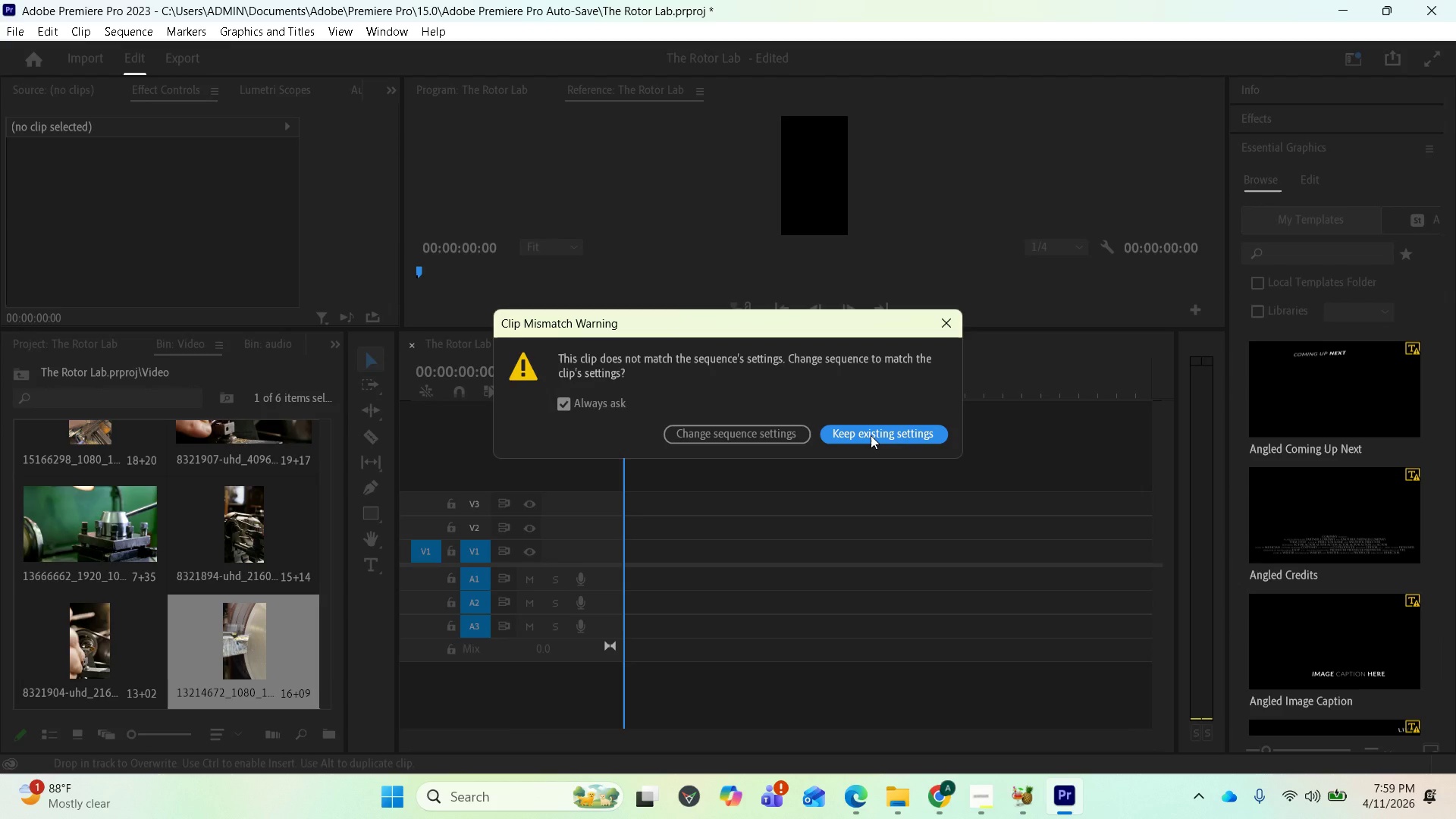 
scroll: coordinate [654, 613], scroll_direction: up, amount: 3.0
 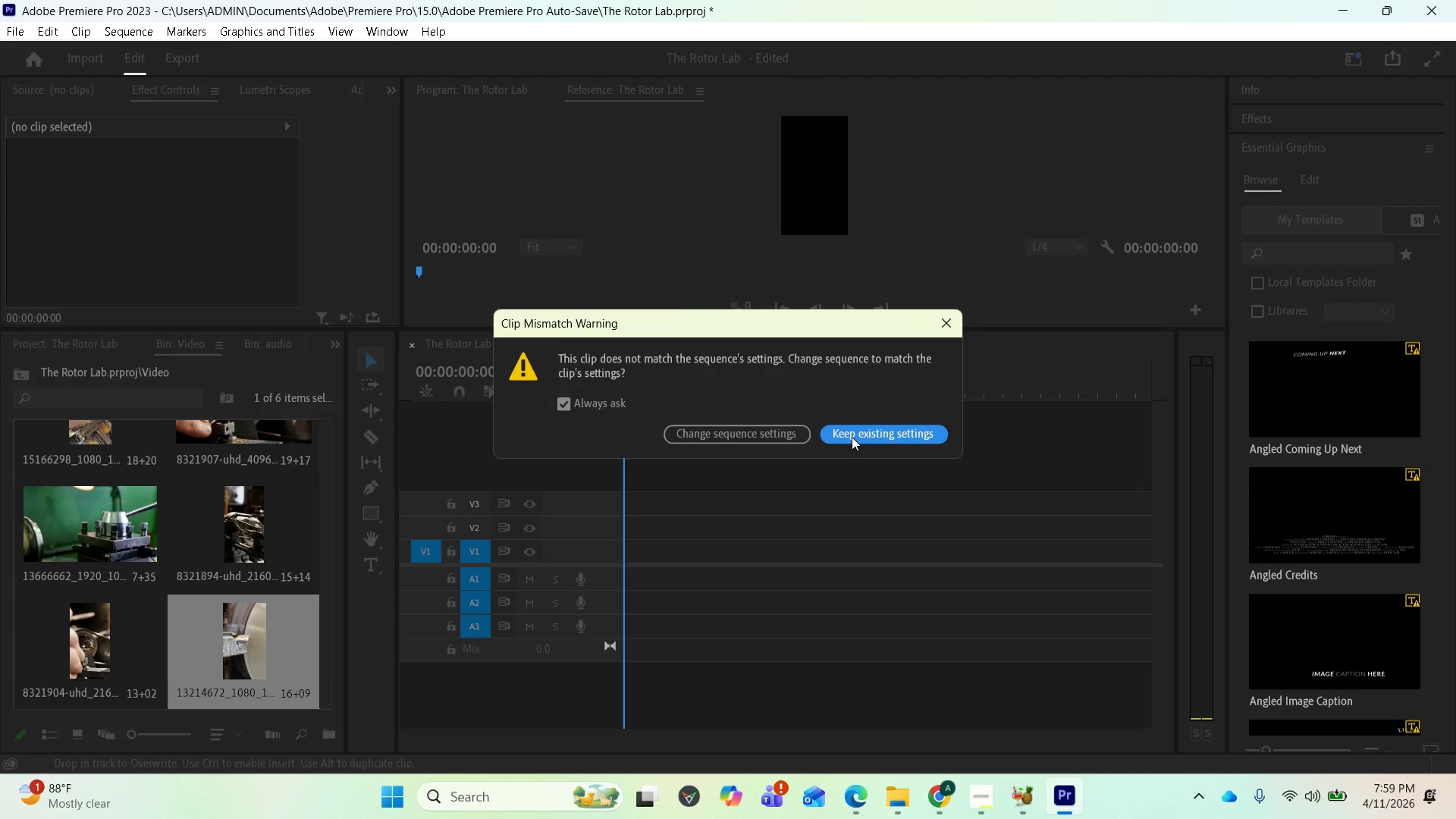 
left_click([852, 437])
 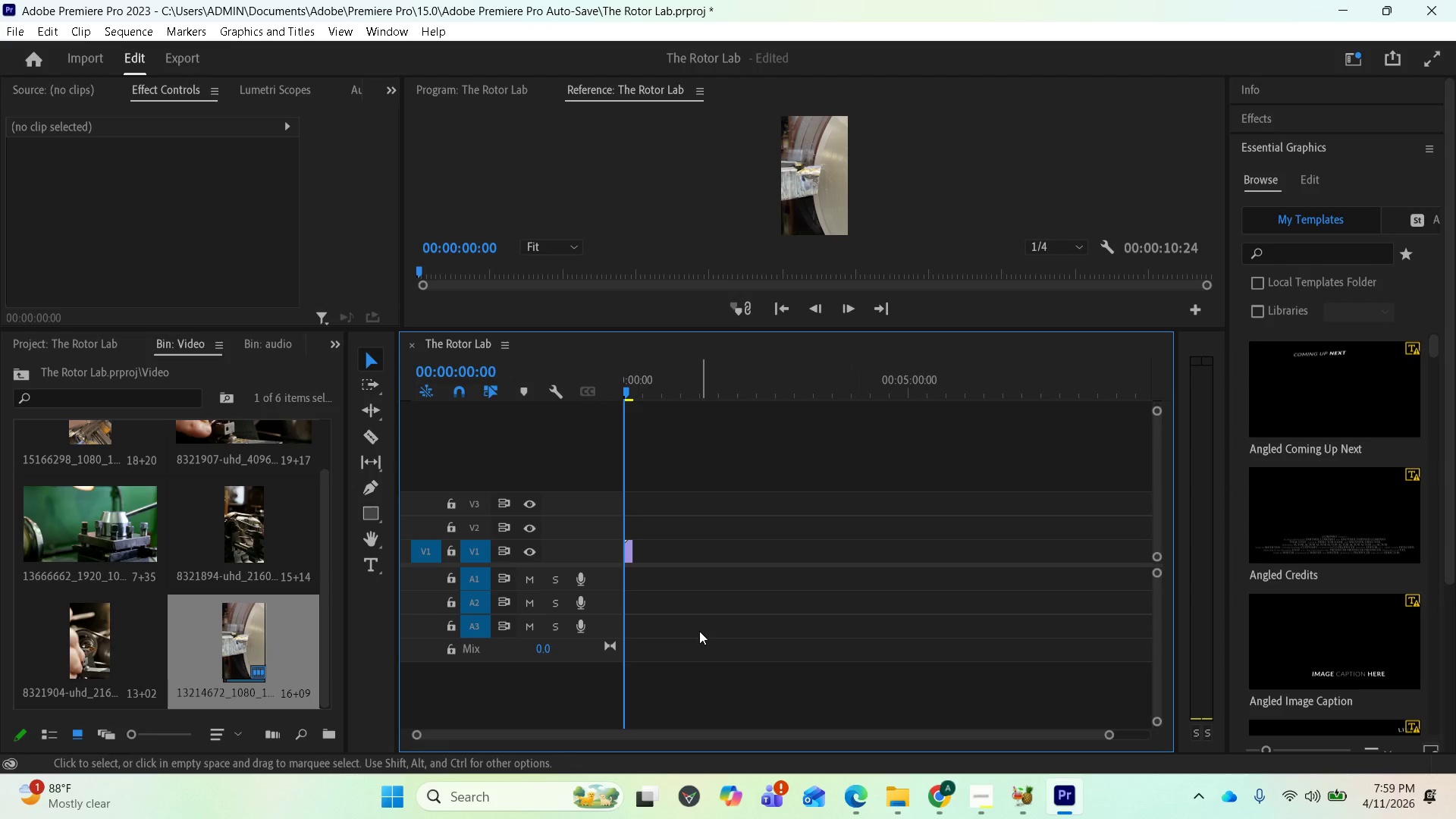 
scroll: coordinate [698, 634], scroll_direction: up, amount: 1.0
 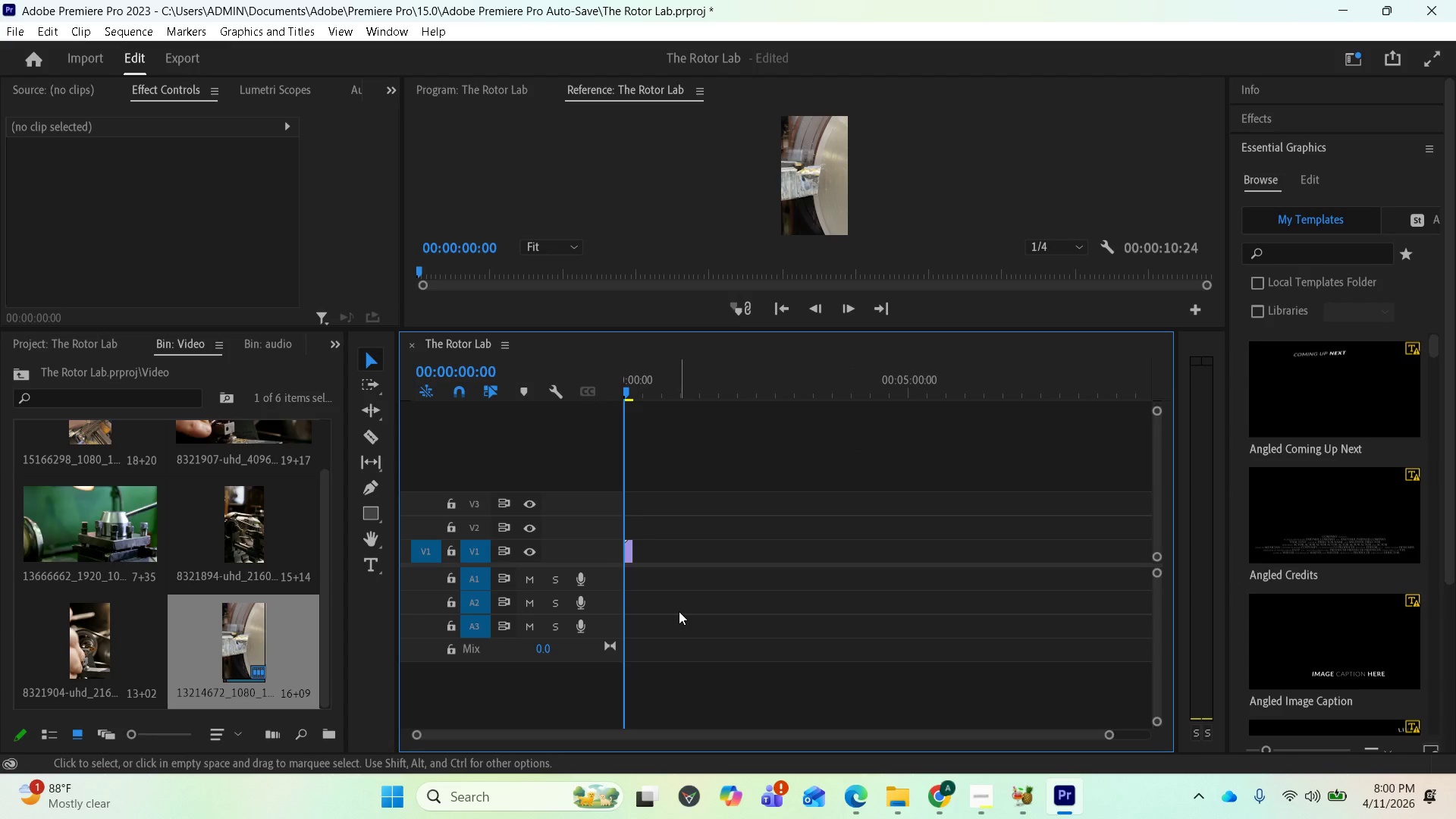 
wait(10.17)
 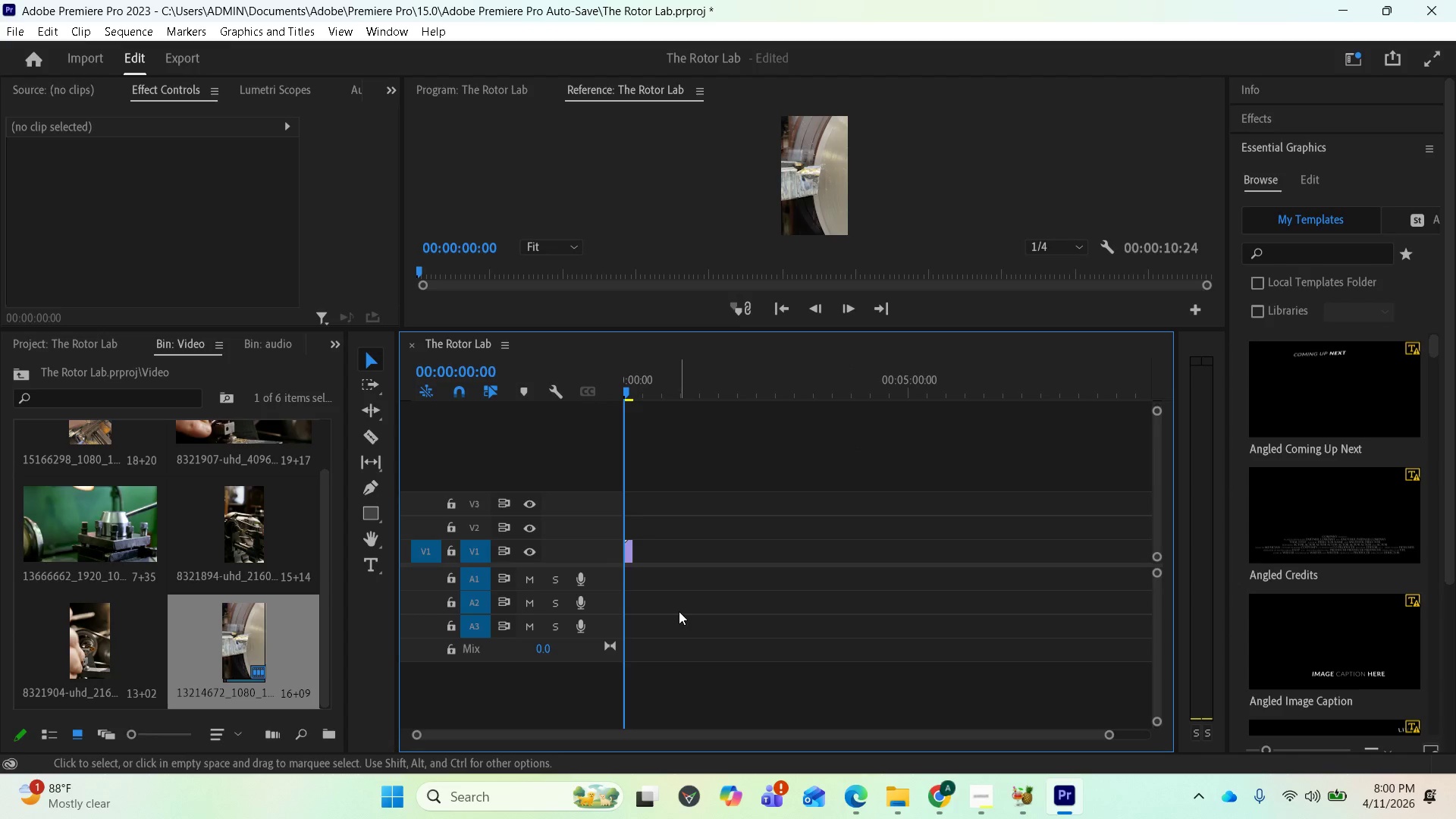 
scroll: coordinate [690, 623], scroll_direction: up, amount: 4.0
 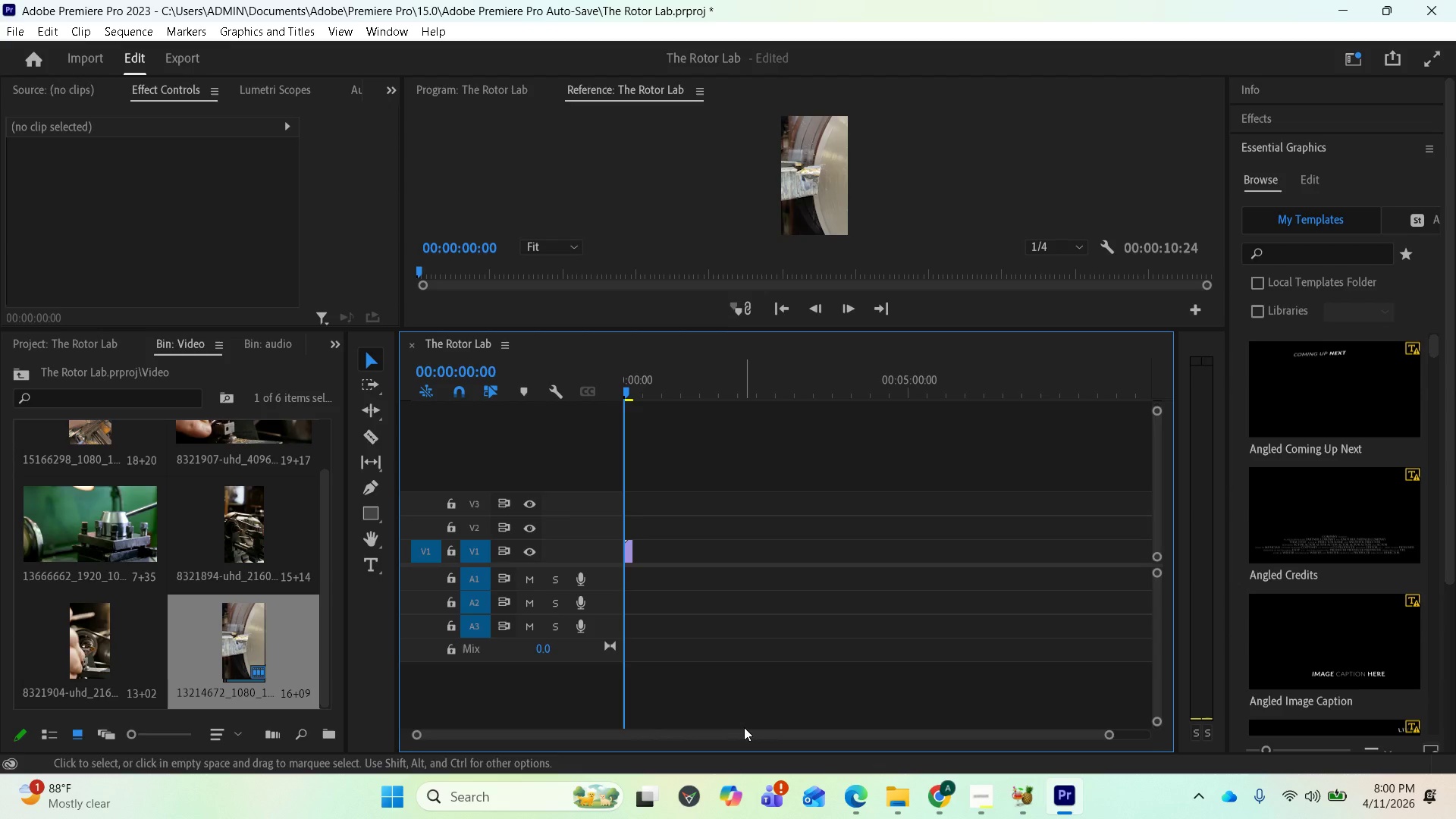 
left_click_drag(start_coordinate=[741, 730], to_coordinate=[698, 727])
 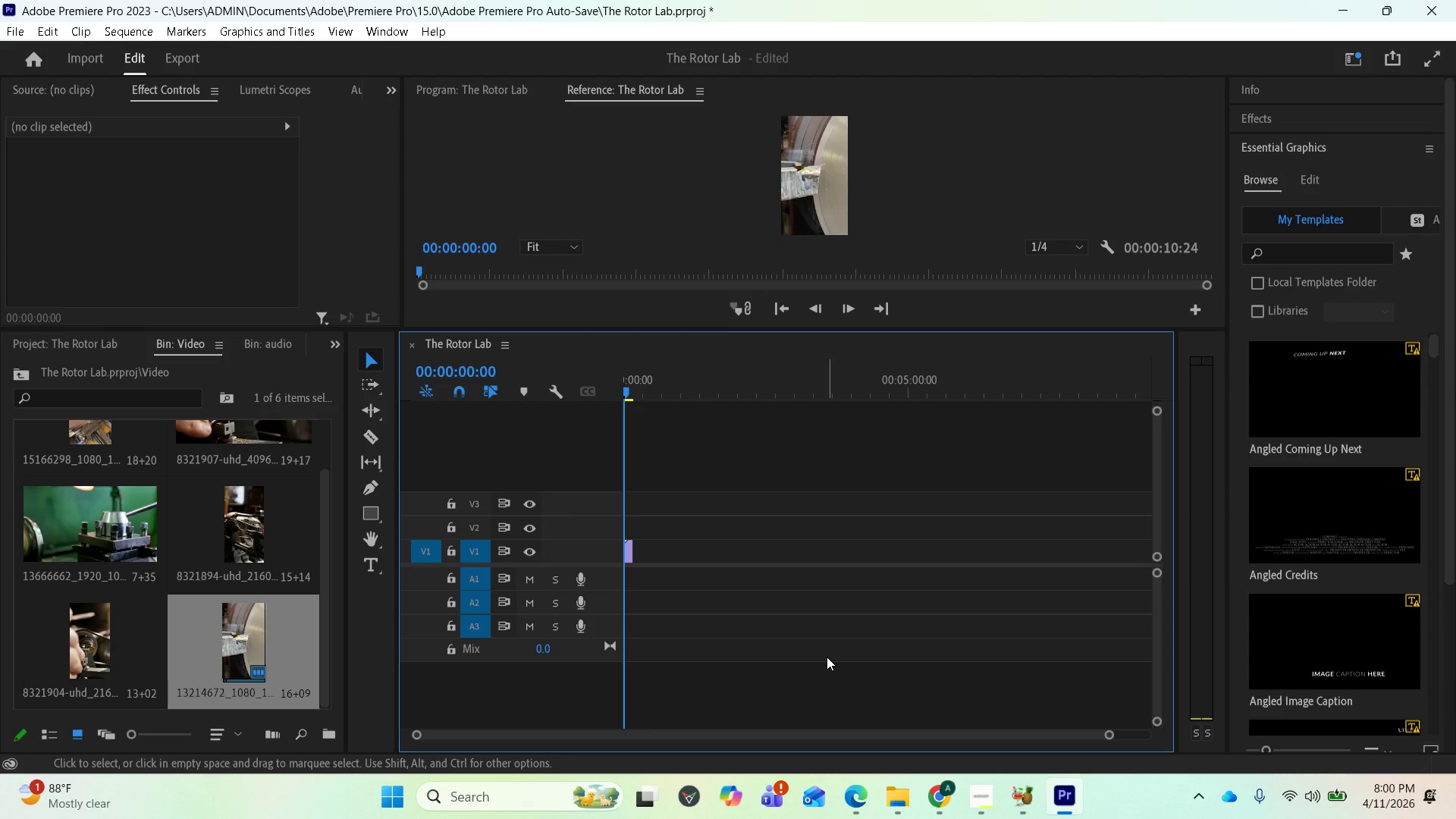 
key(Space)
 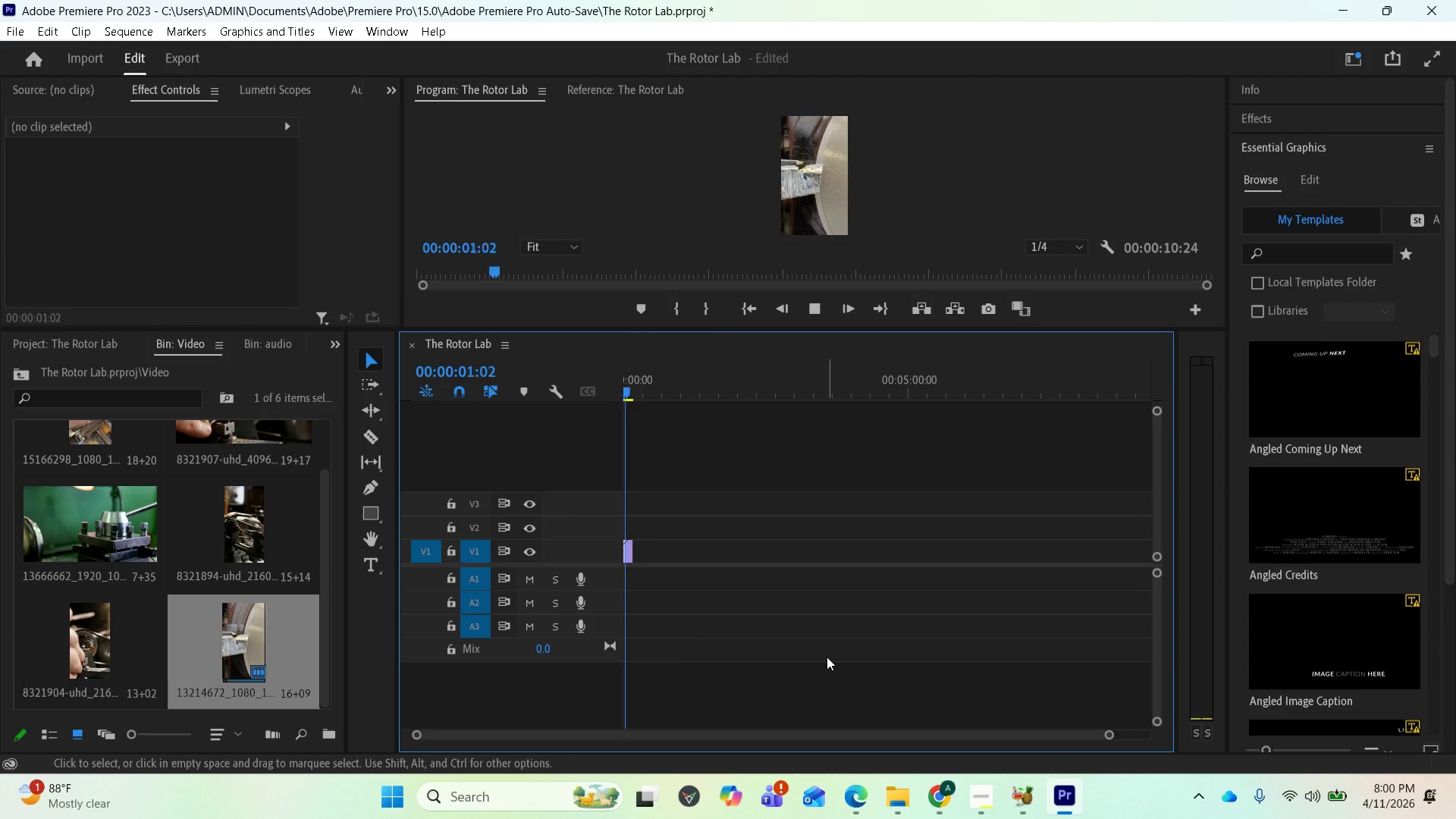 
key(Space)
 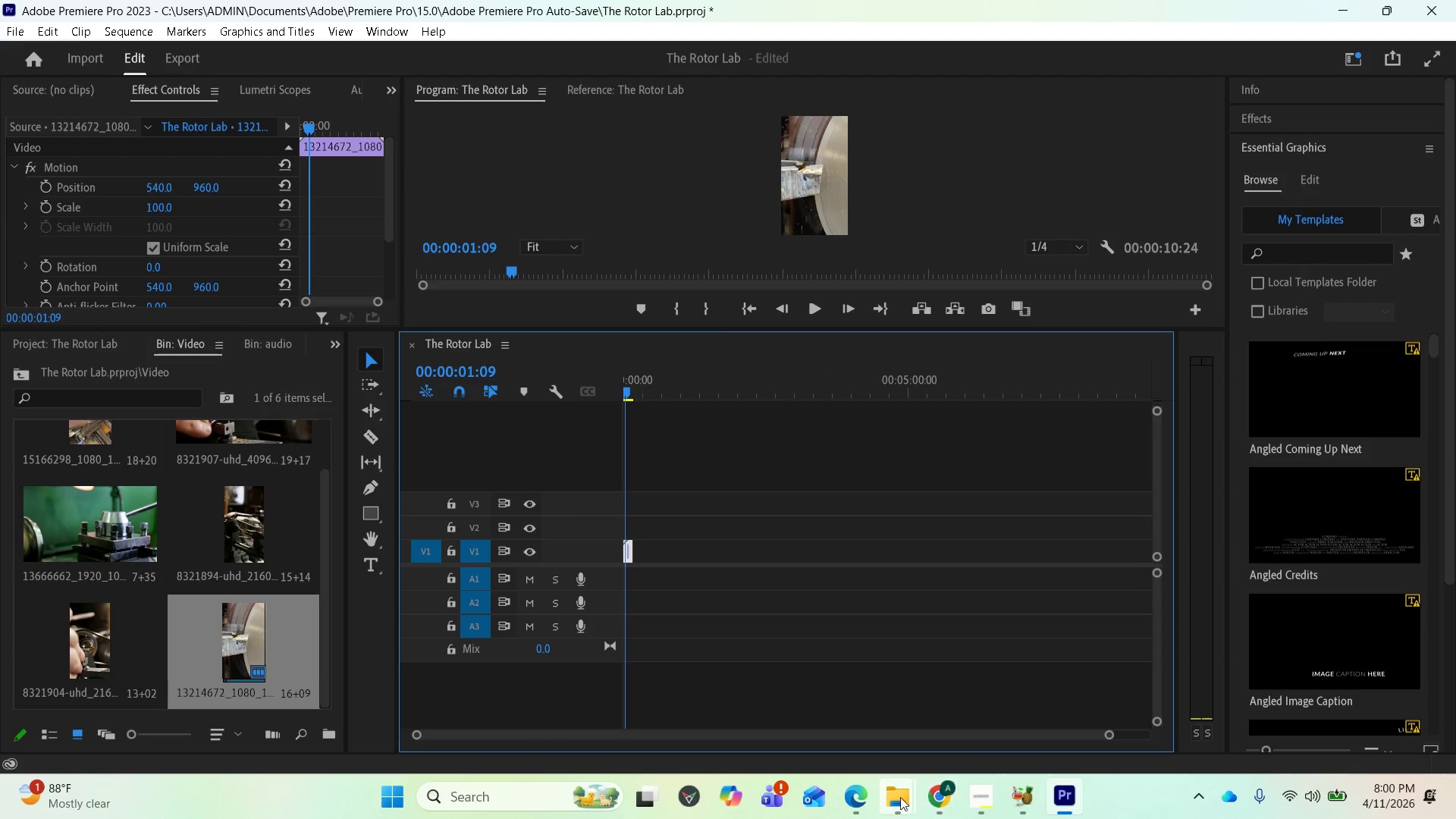 
left_click([848, 794])
 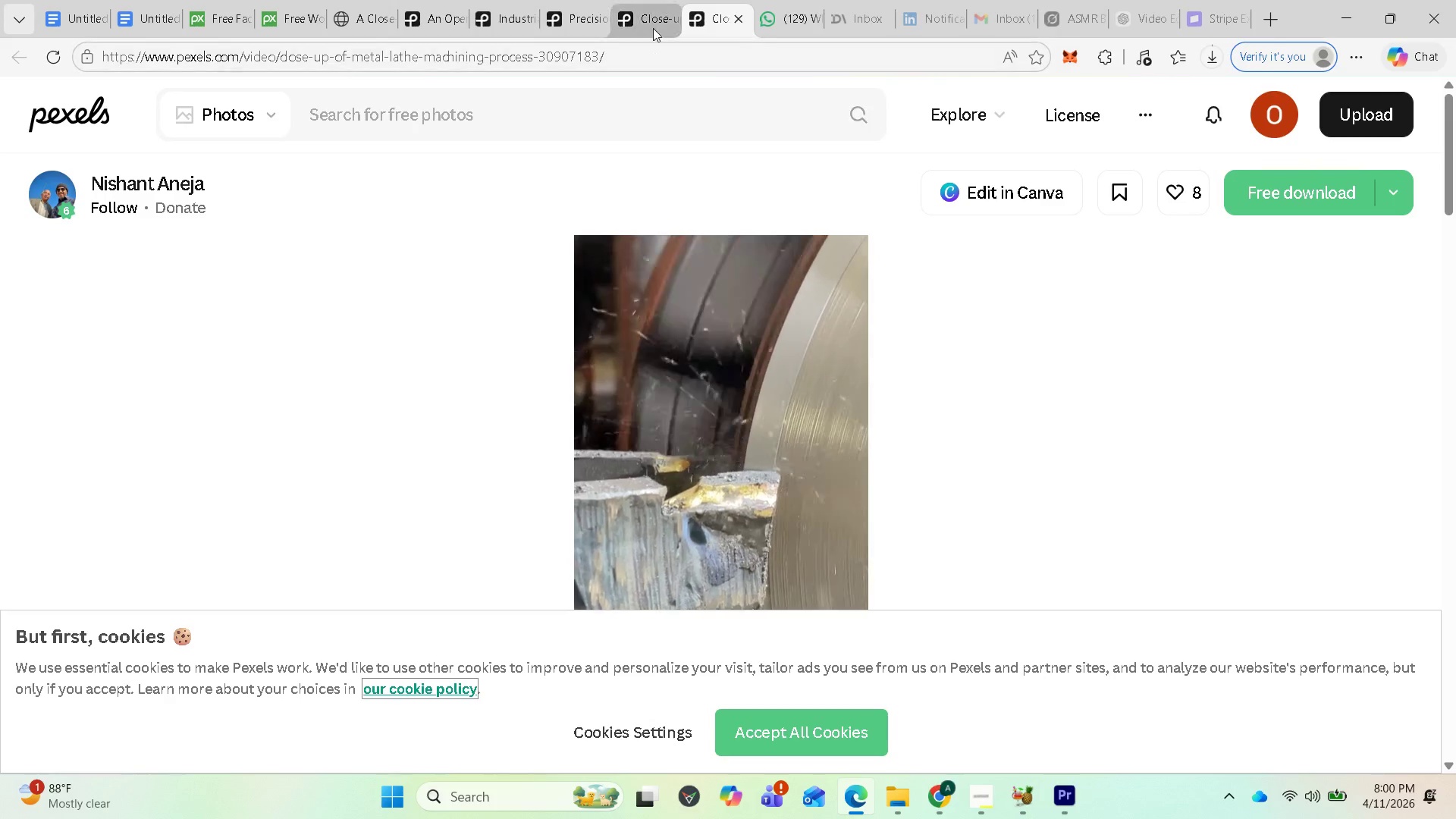 
left_click([652, 24])
 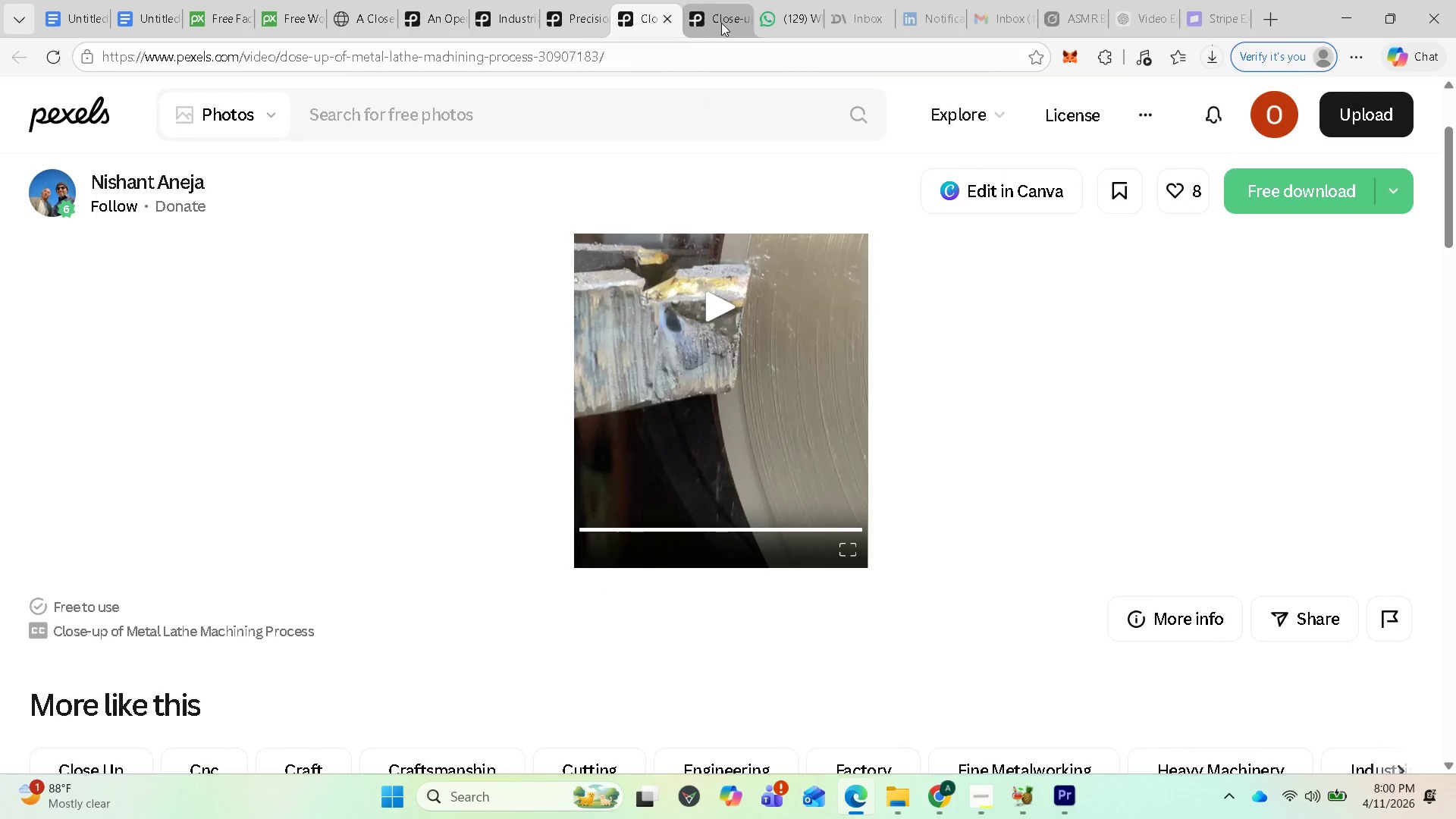 
wait(7.16)
 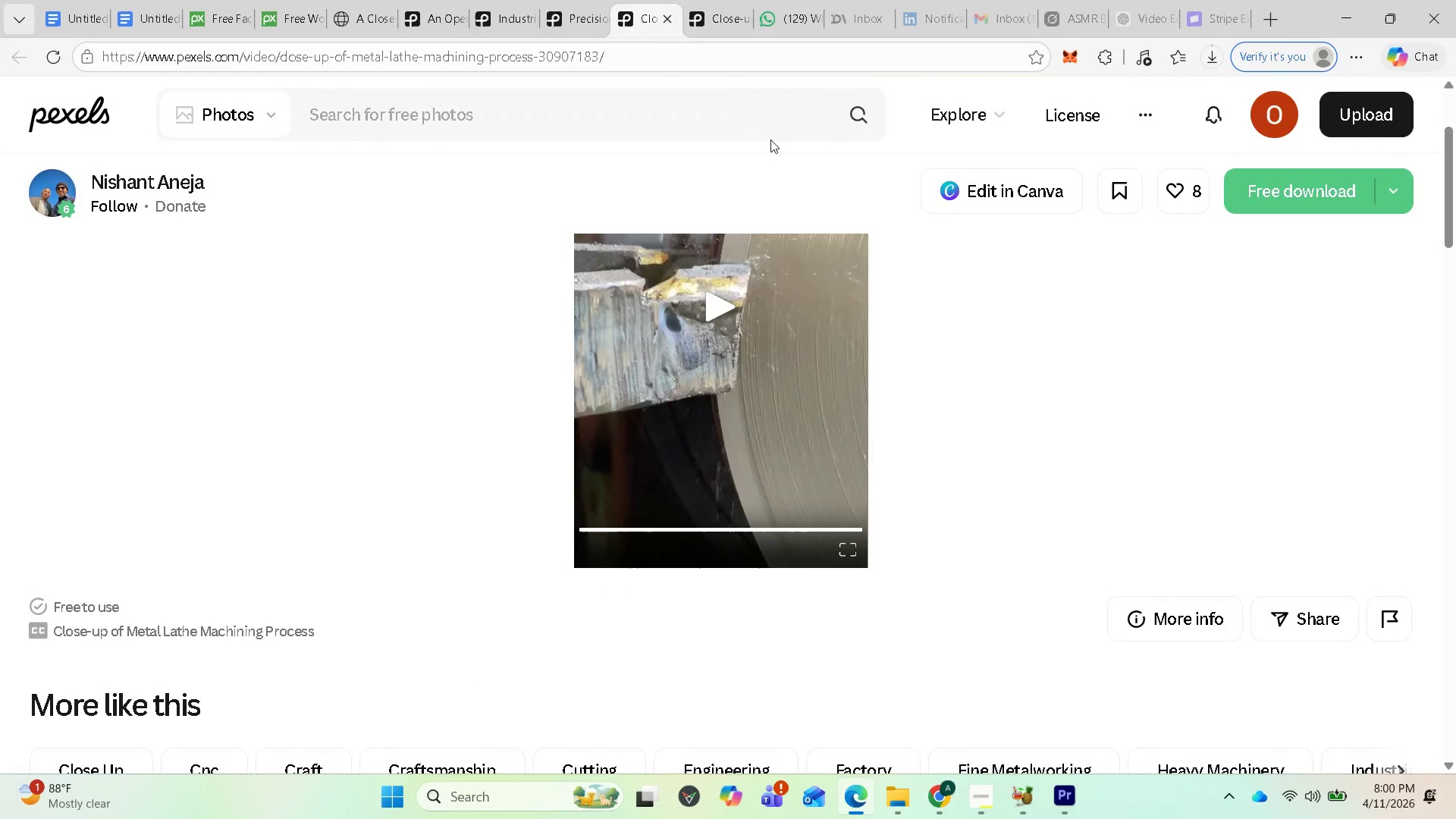 
left_click([717, 24])
 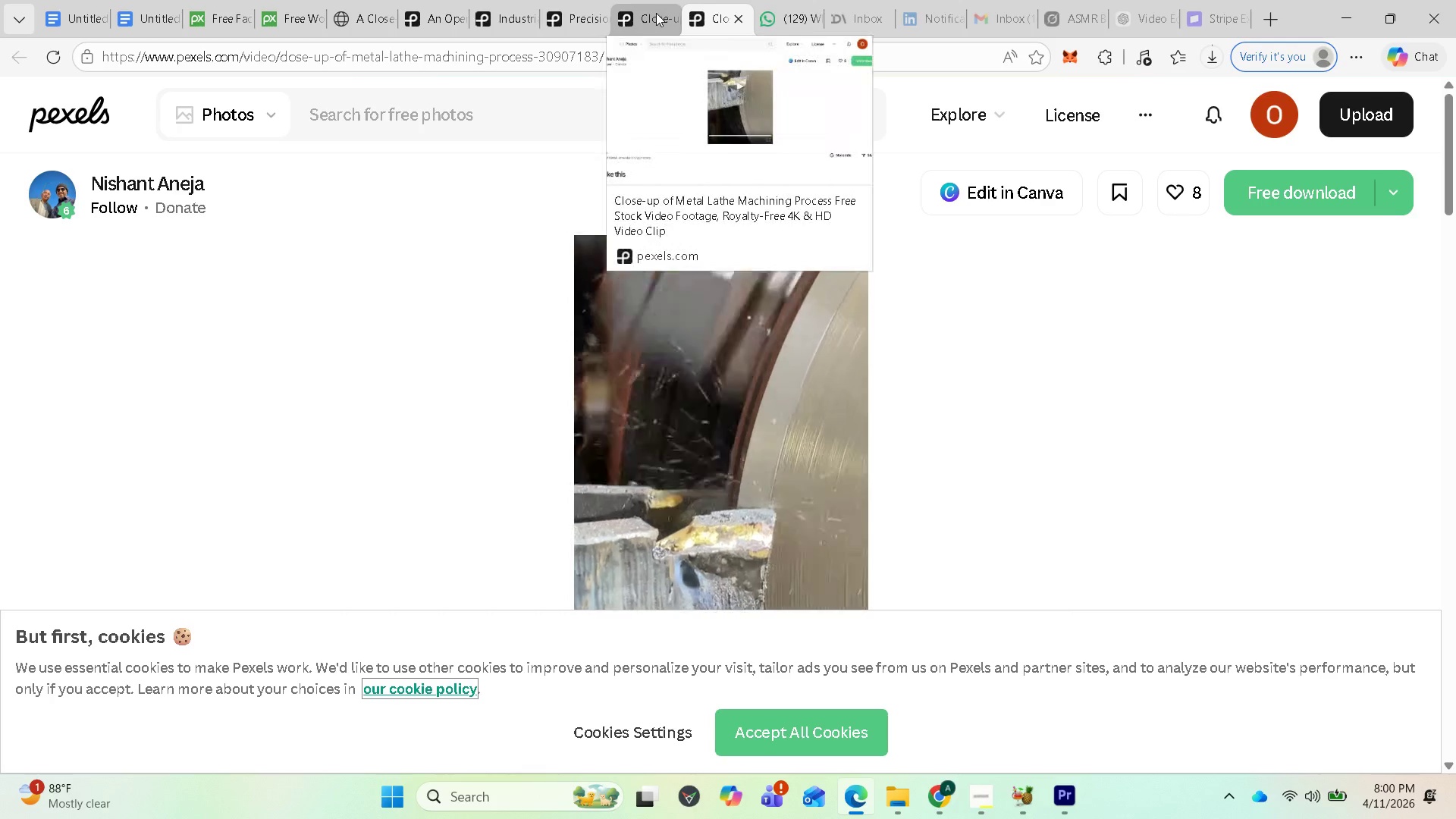 
left_click([656, 13])
 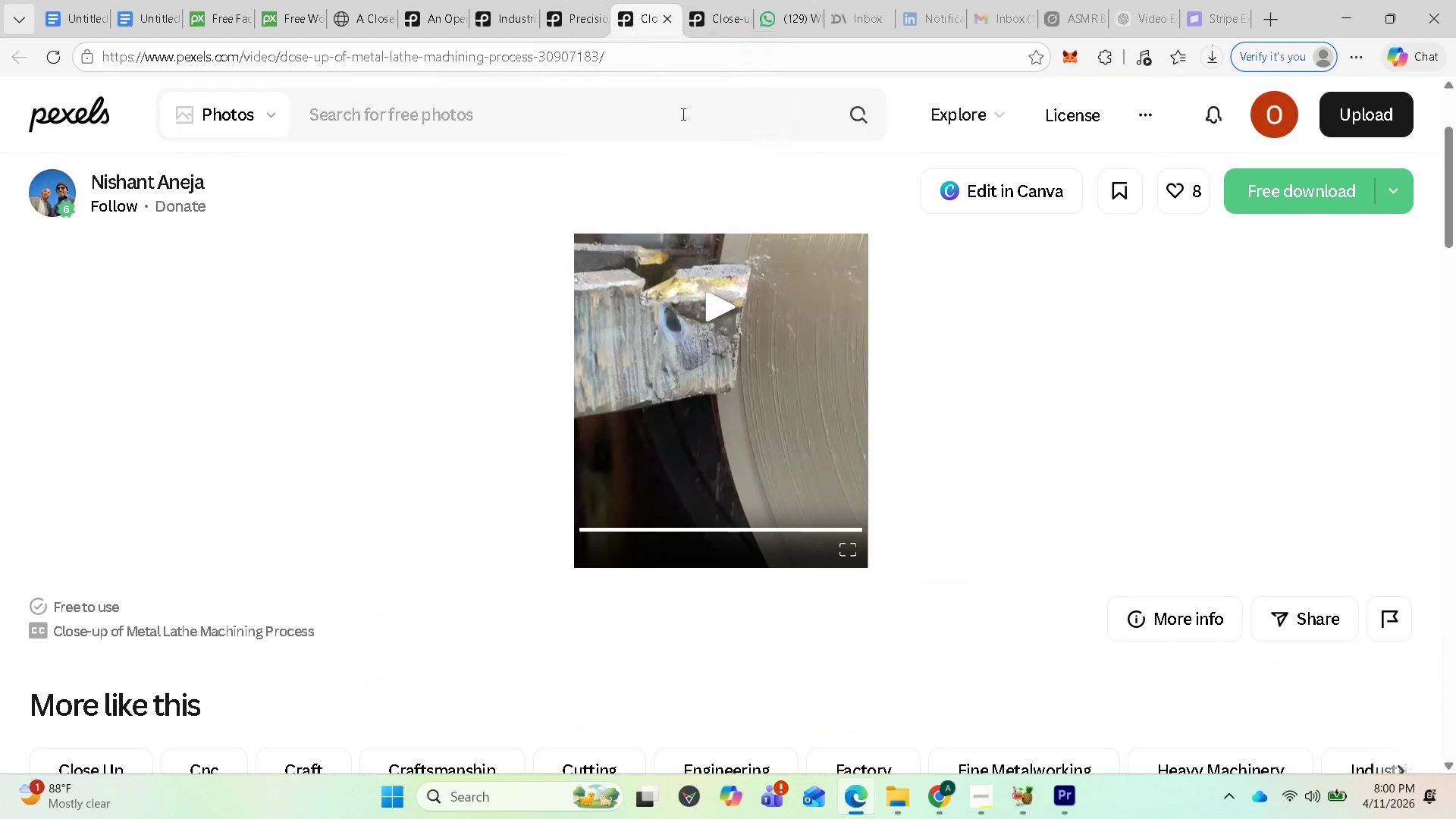 
wait(8.56)
 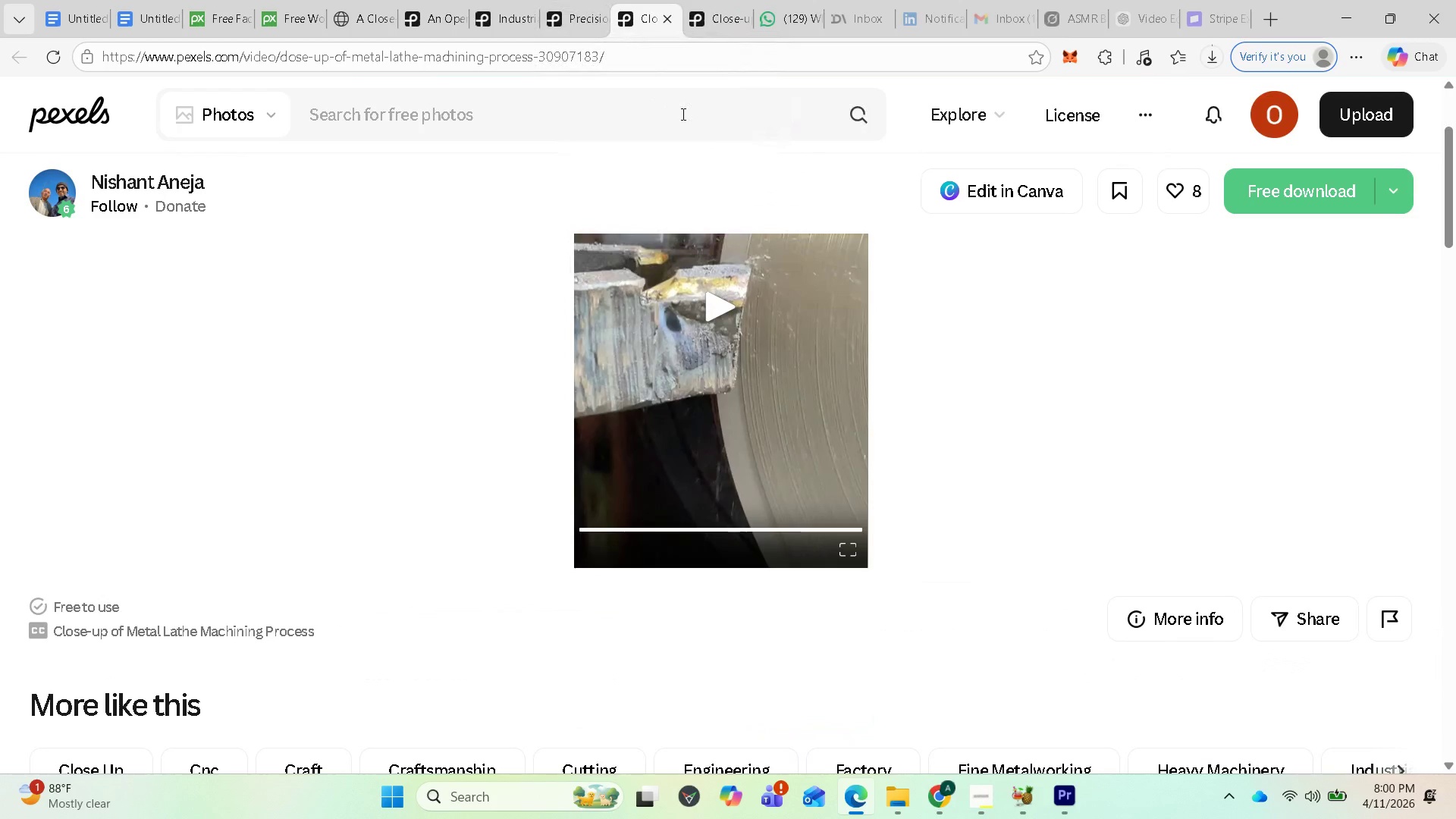 
left_click([711, 18])
 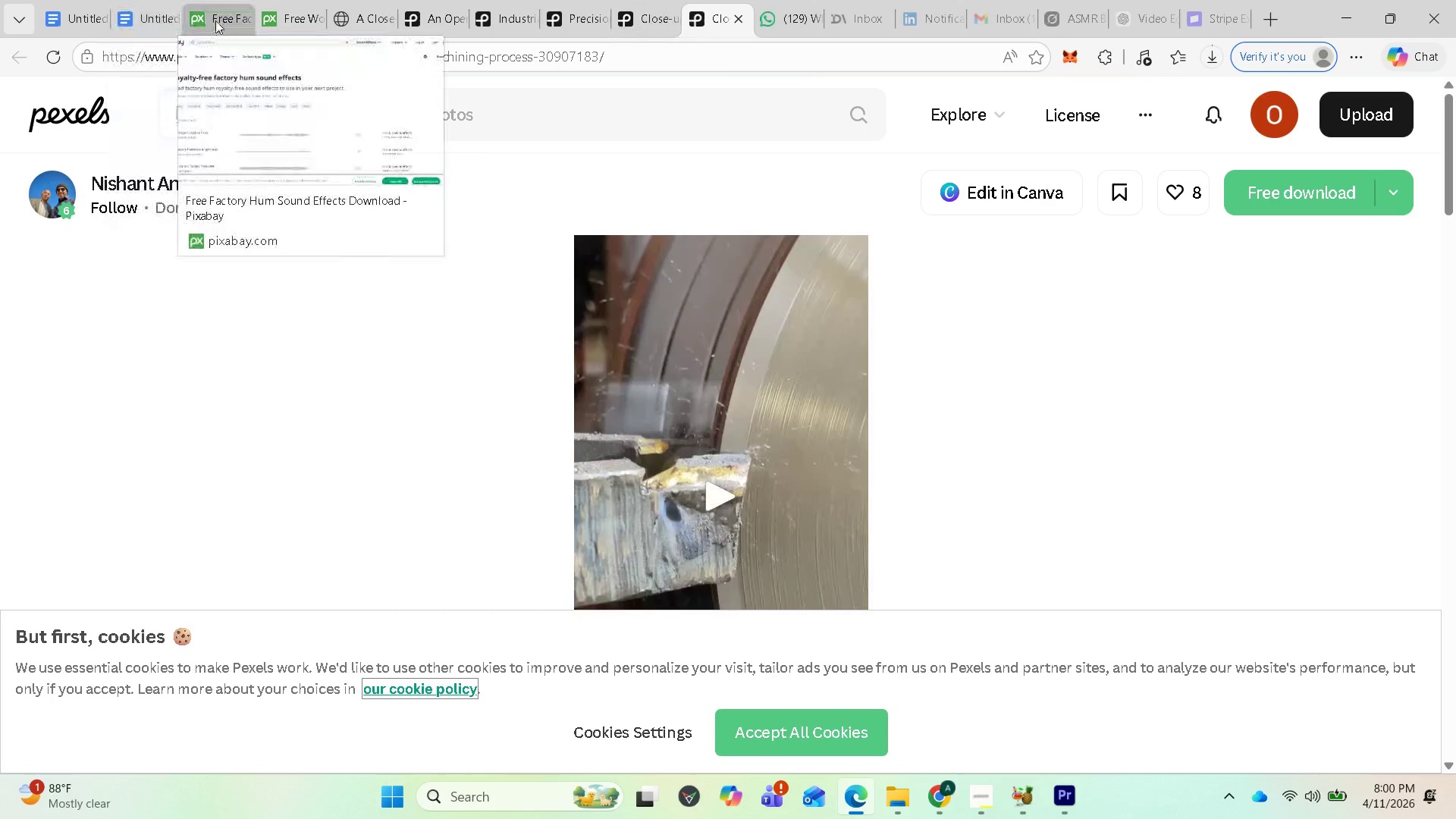 
left_click([160, 20])
 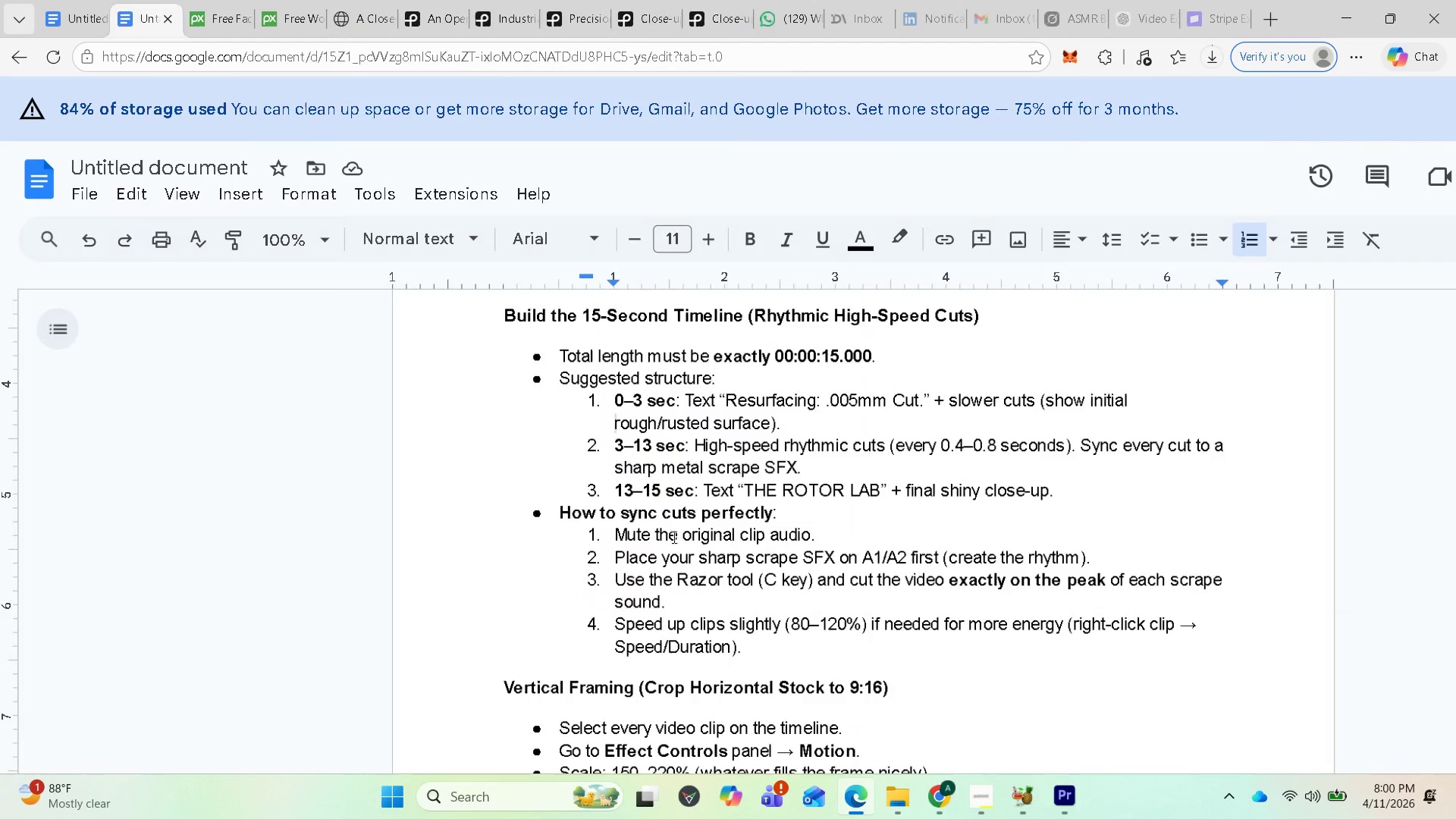 
scroll: coordinate [761, 542], scroll_direction: up, amount: 15.0
 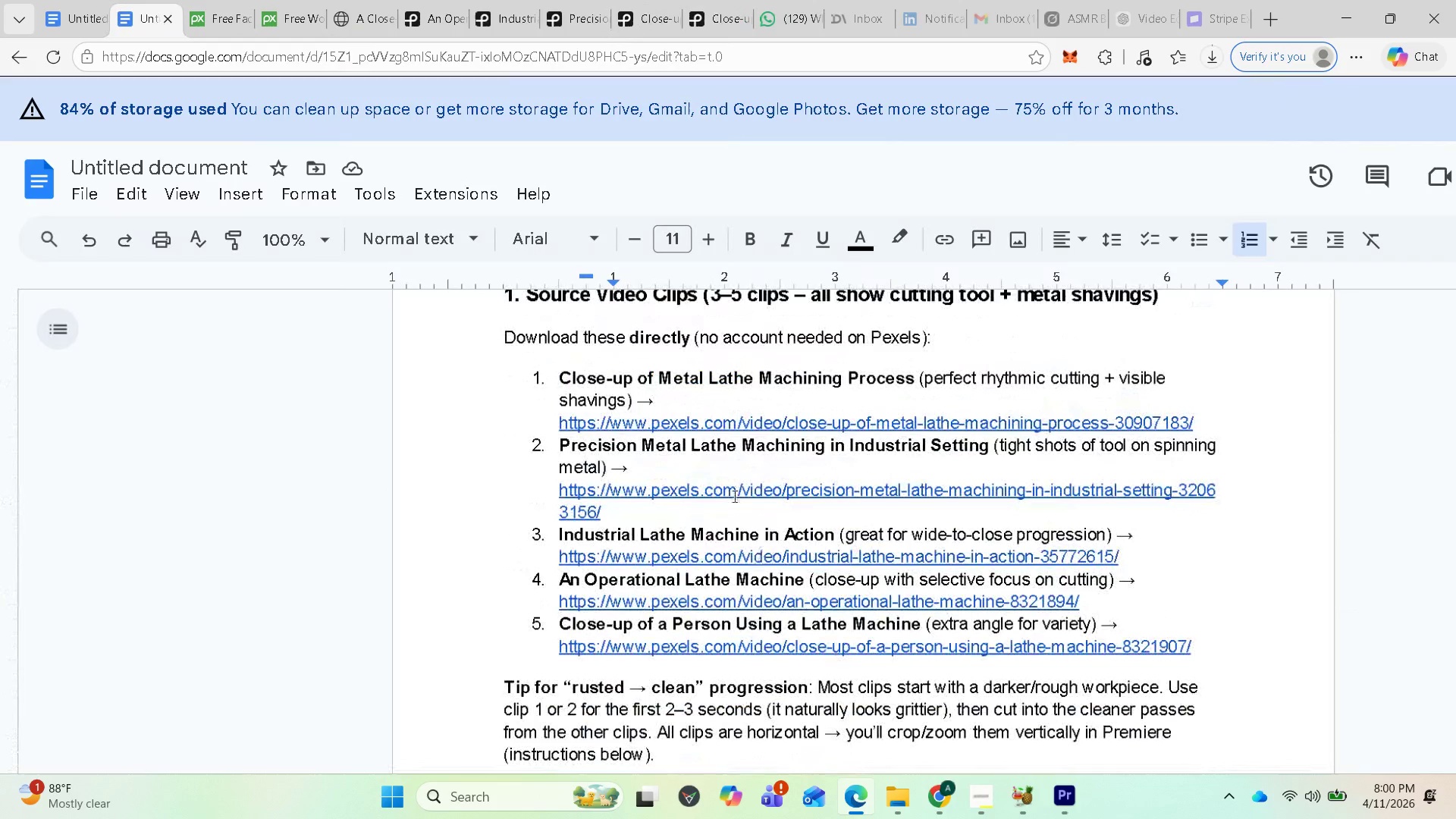 
left_click([733, 494])
 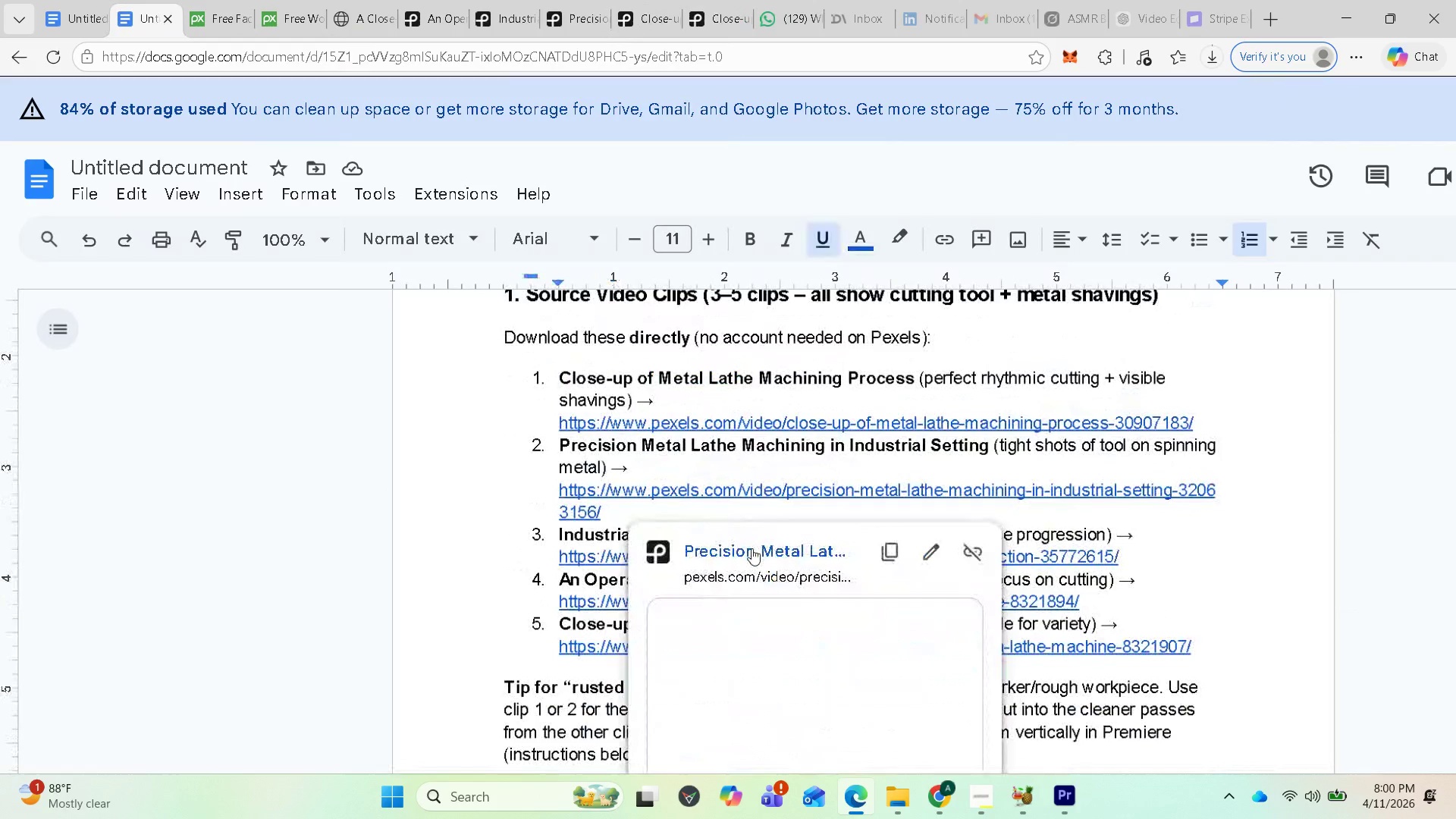 
left_click([752, 548])
 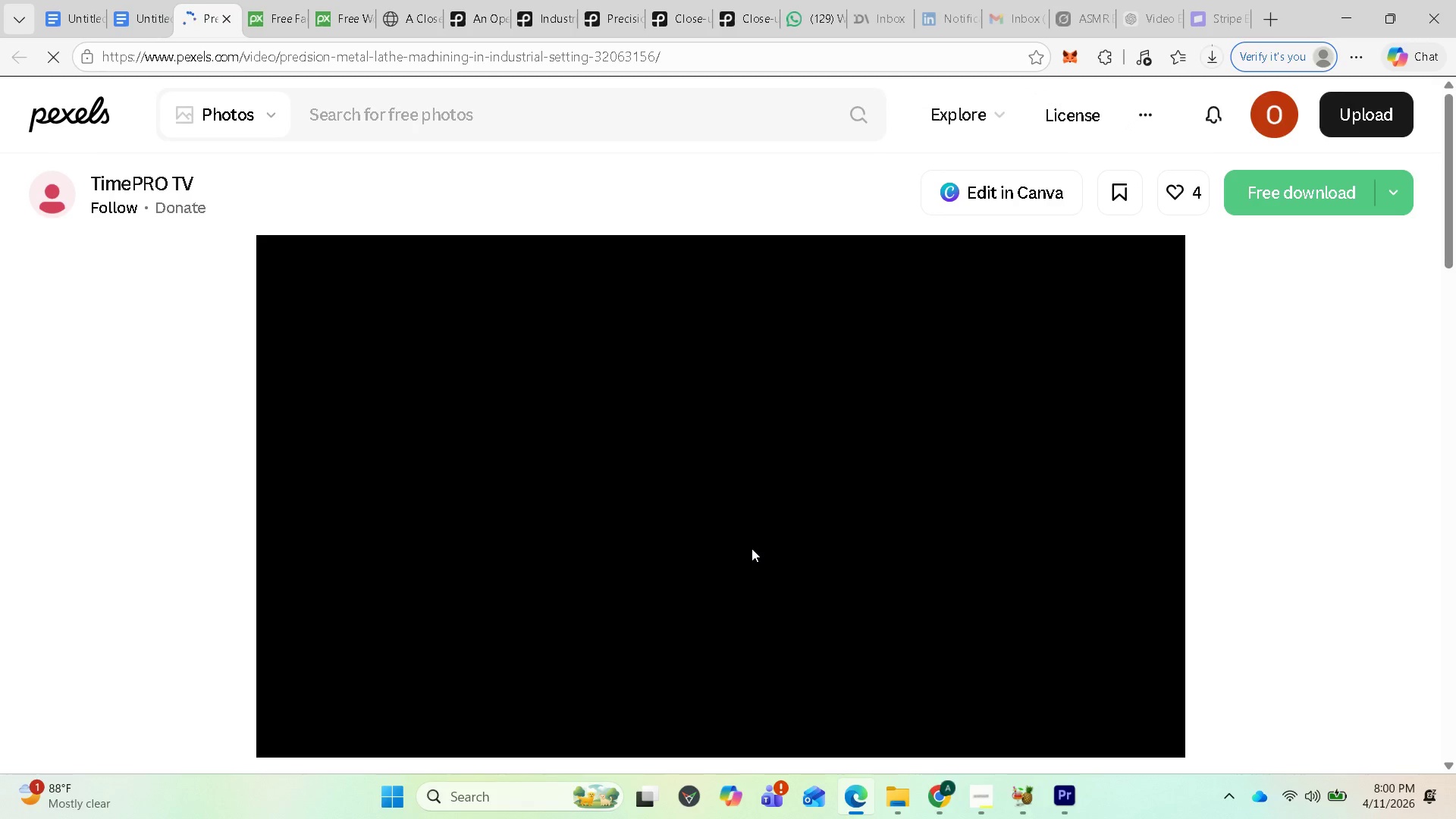 
wait(11.2)
 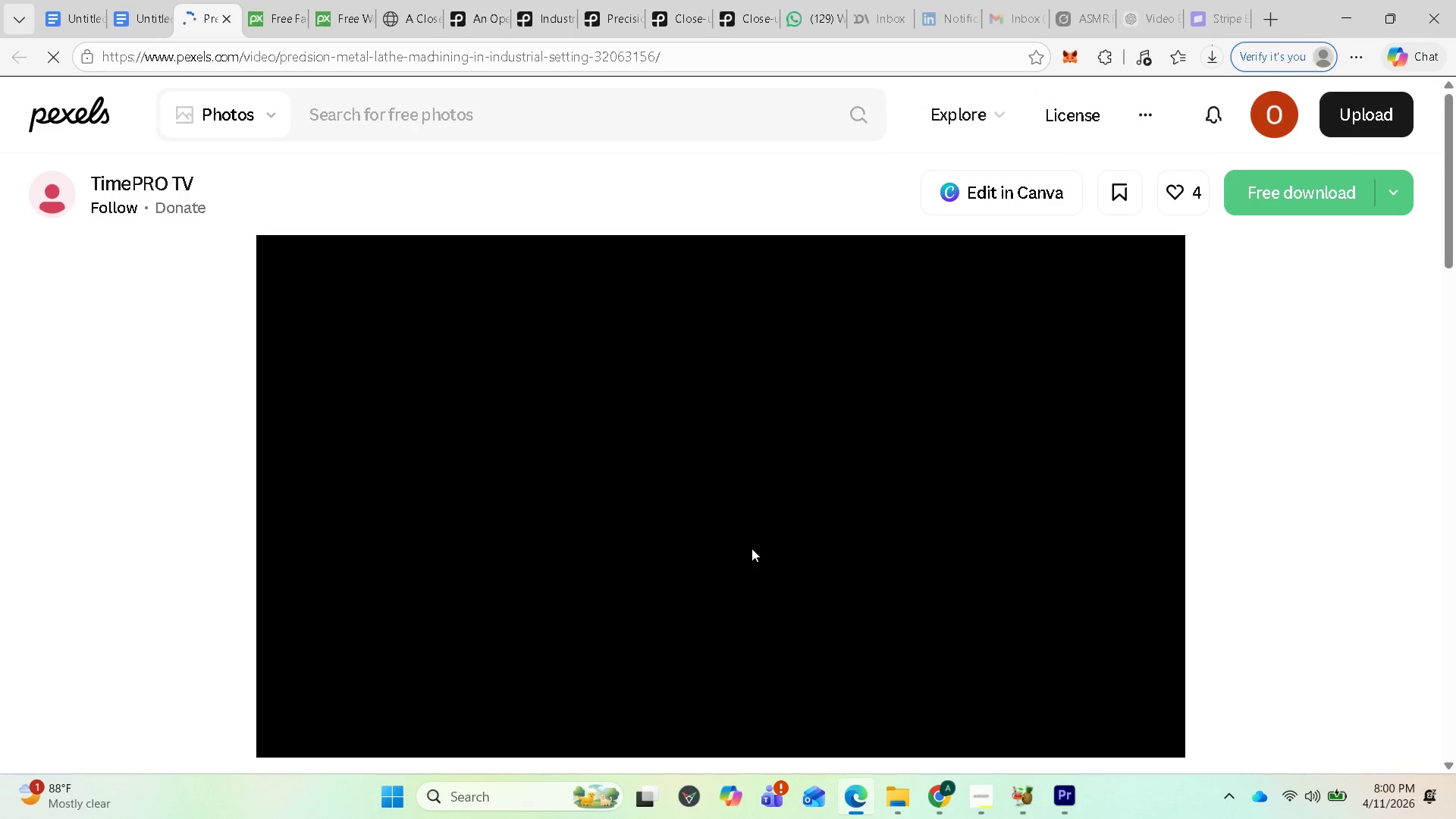 
scroll: coordinate [510, 565], scroll_direction: down, amount: 23.0
 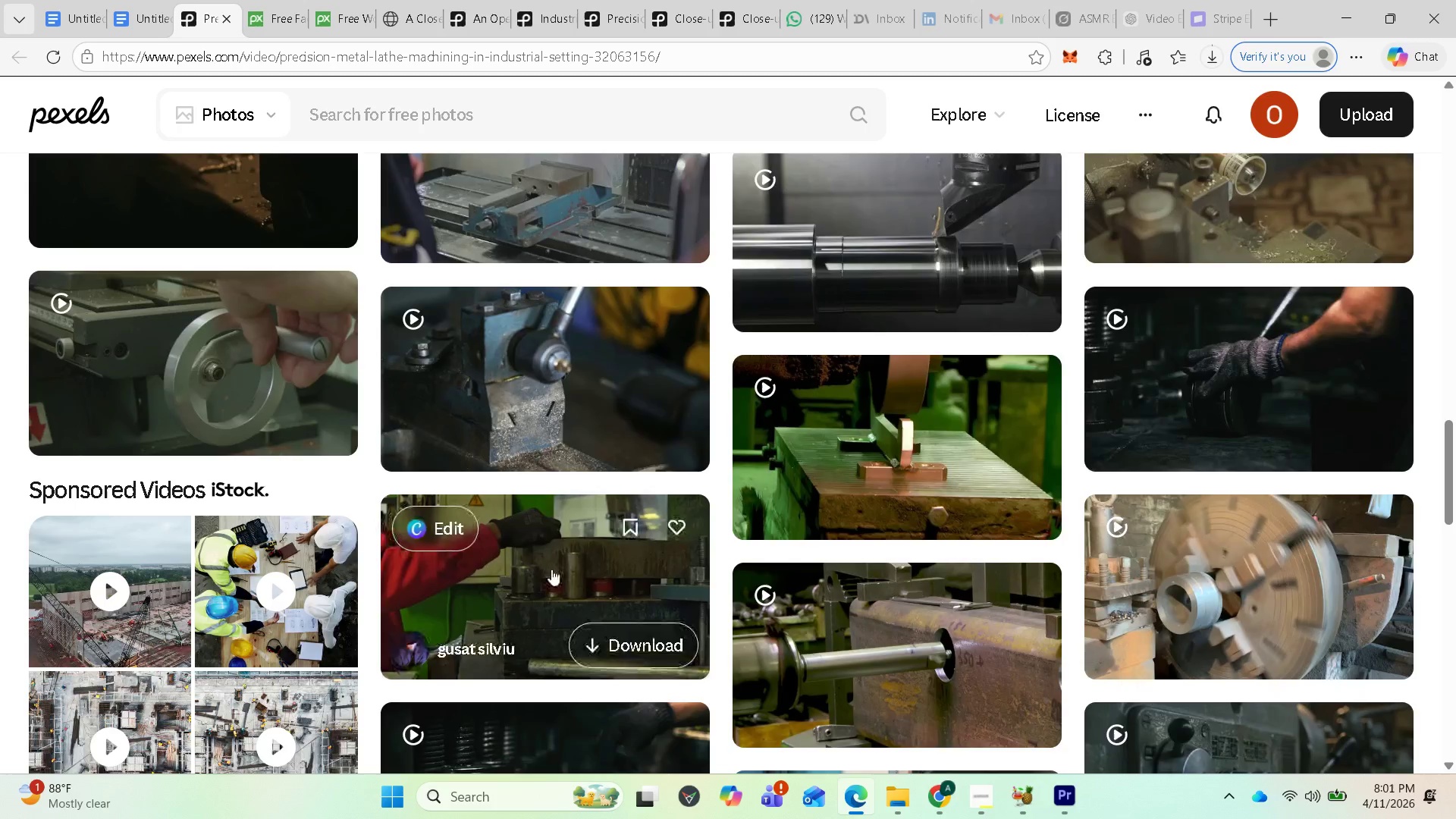 
scroll: coordinate [898, 598], scroll_direction: down, amount: 14.0
 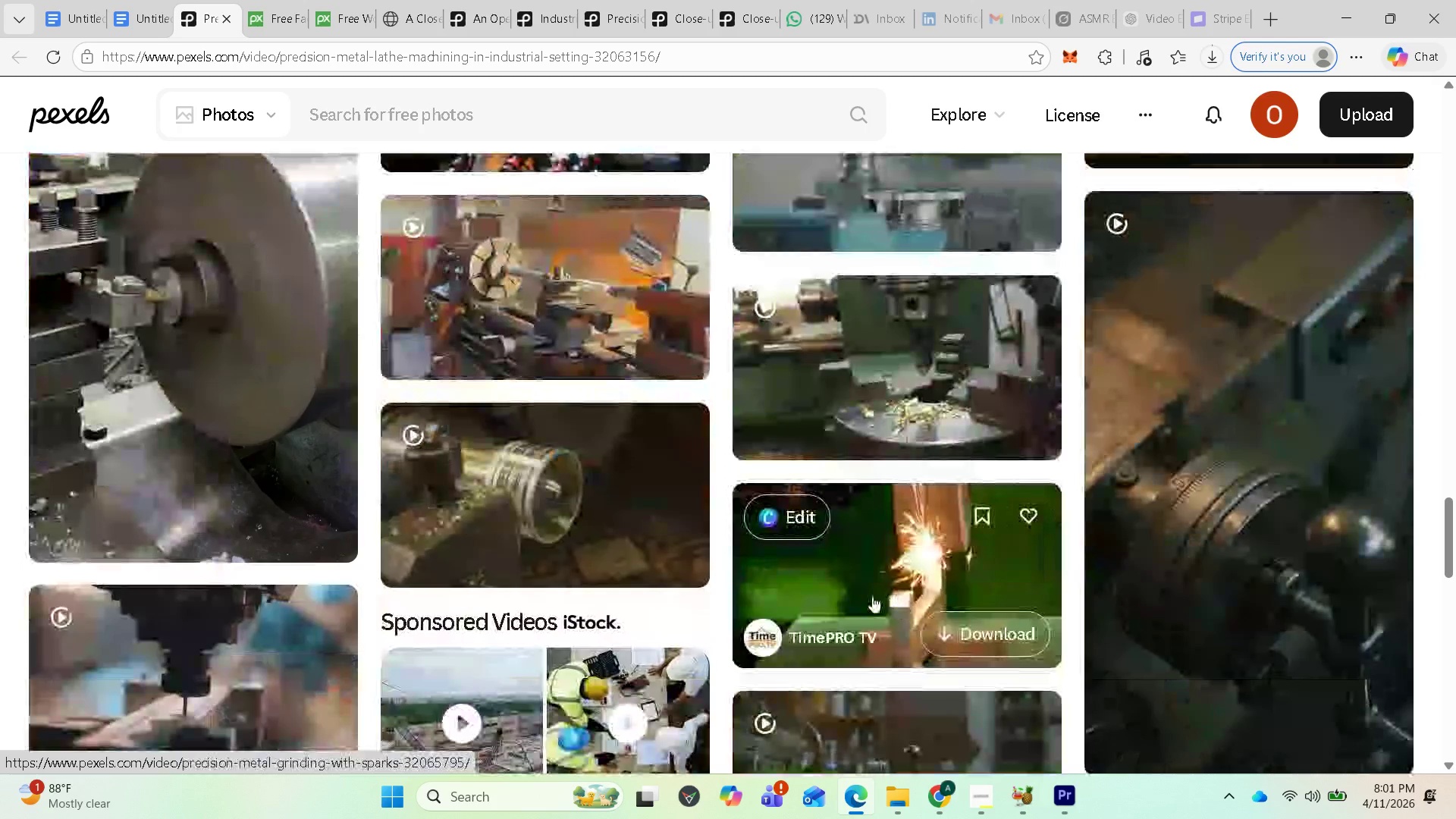 
scroll: coordinate [0, 560], scroll_direction: up, amount: 1.0
 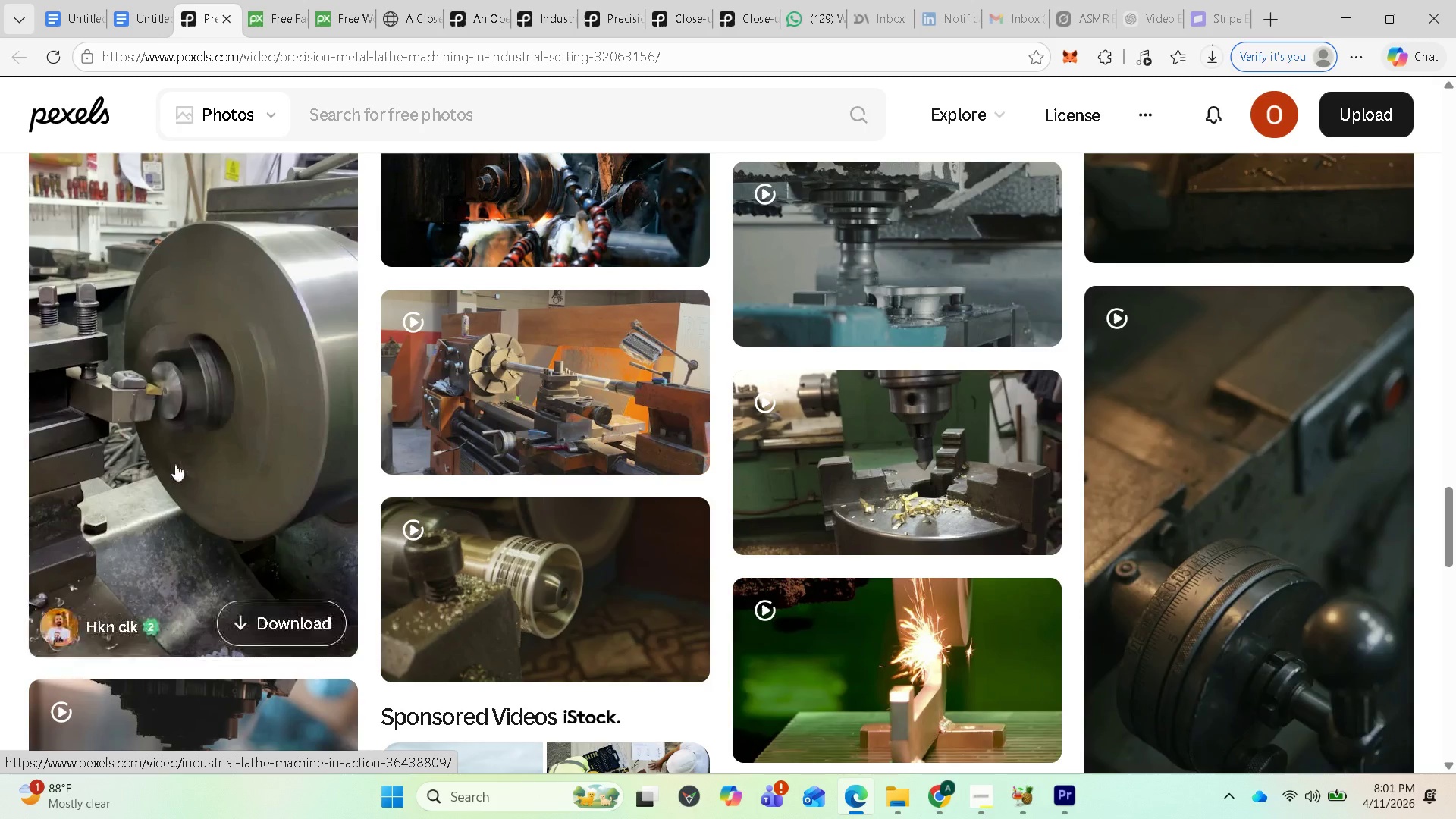 
scroll: coordinate [198, 479], scroll_direction: down, amount: 2.0
 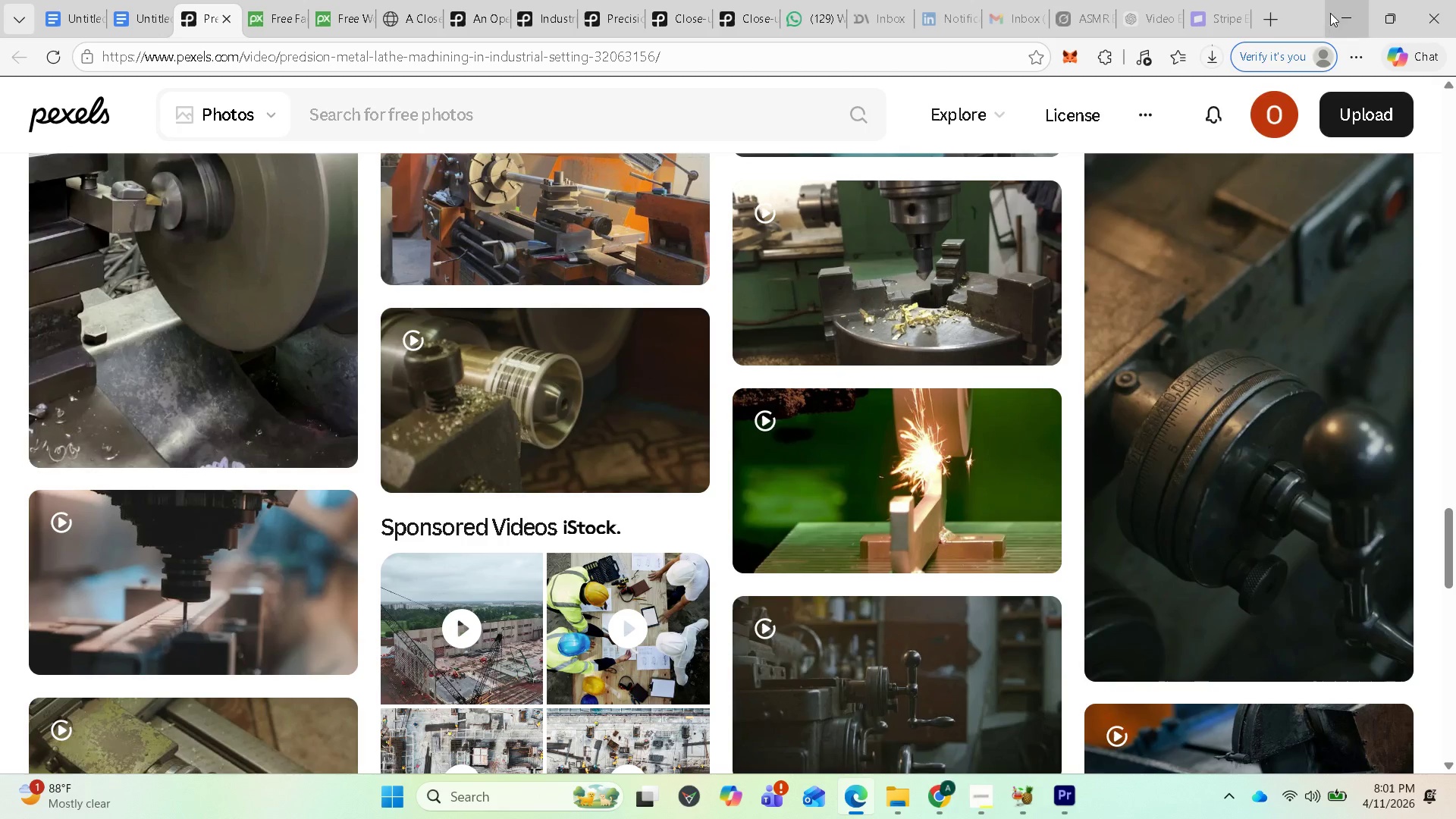 
left_click([1331, 13])
 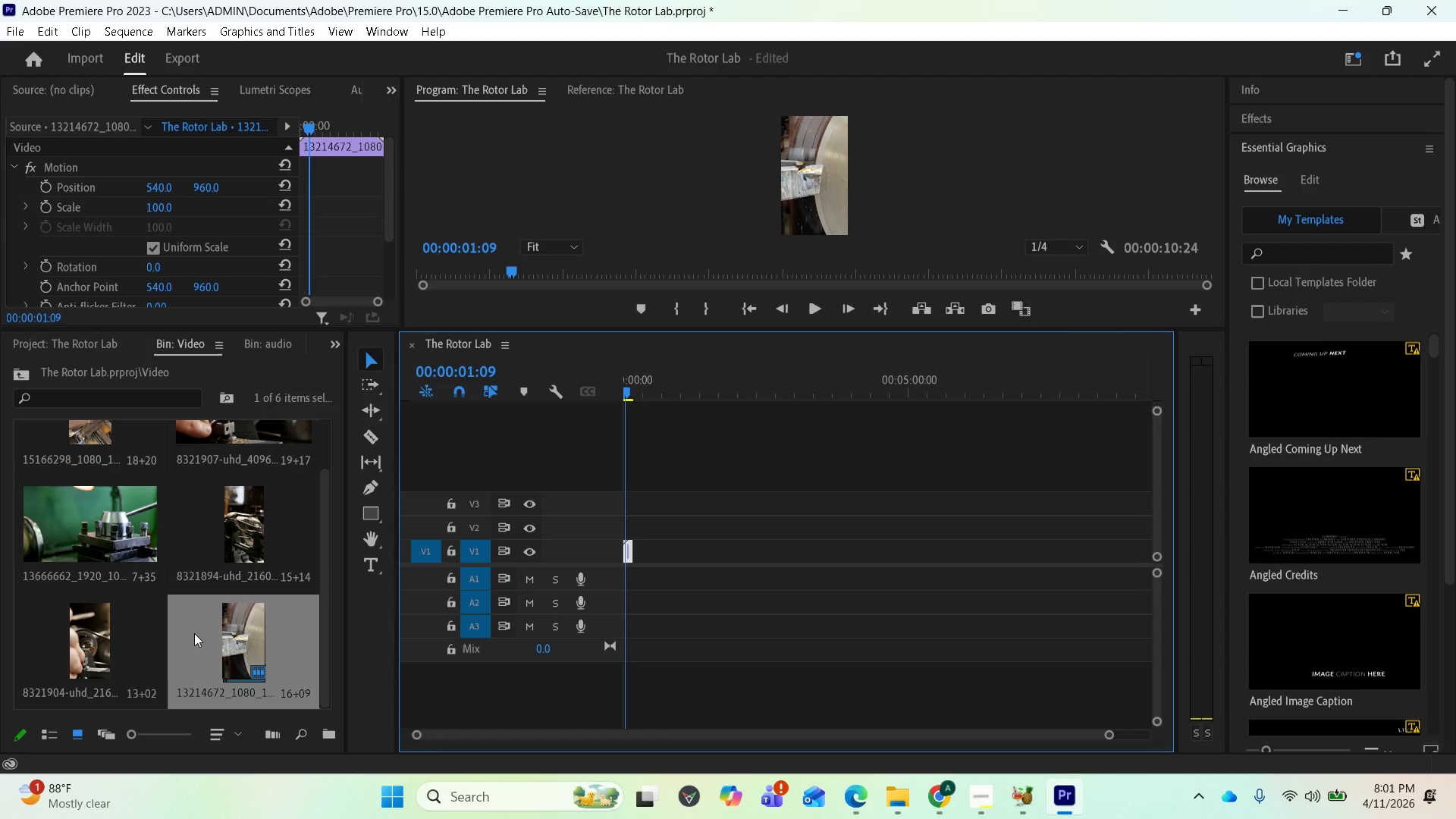 
scroll: coordinate [184, 628], scroll_direction: up, amount: 2.0
 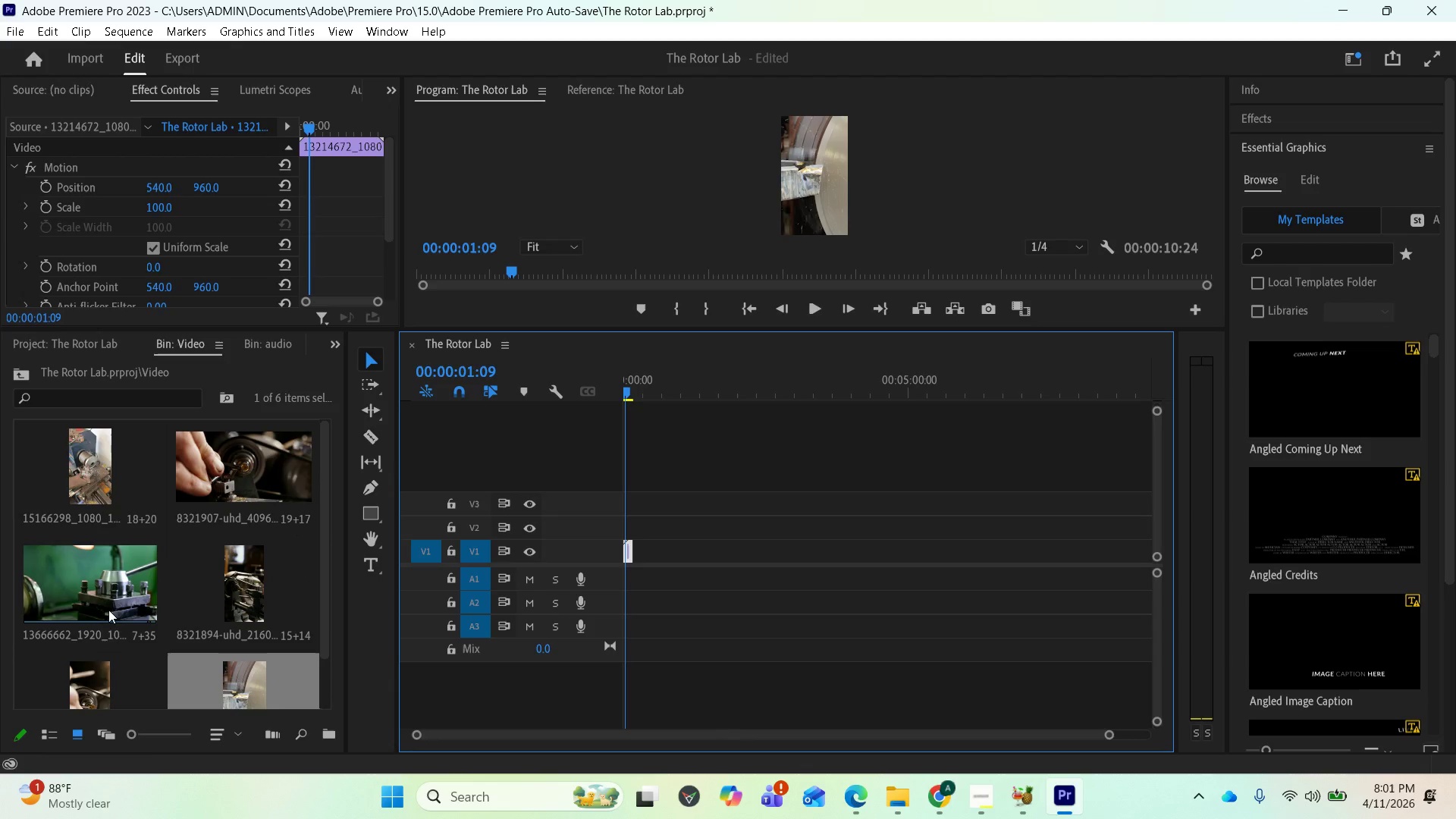 
left_click_drag(start_coordinate=[105, 602], to_coordinate=[636, 544])
 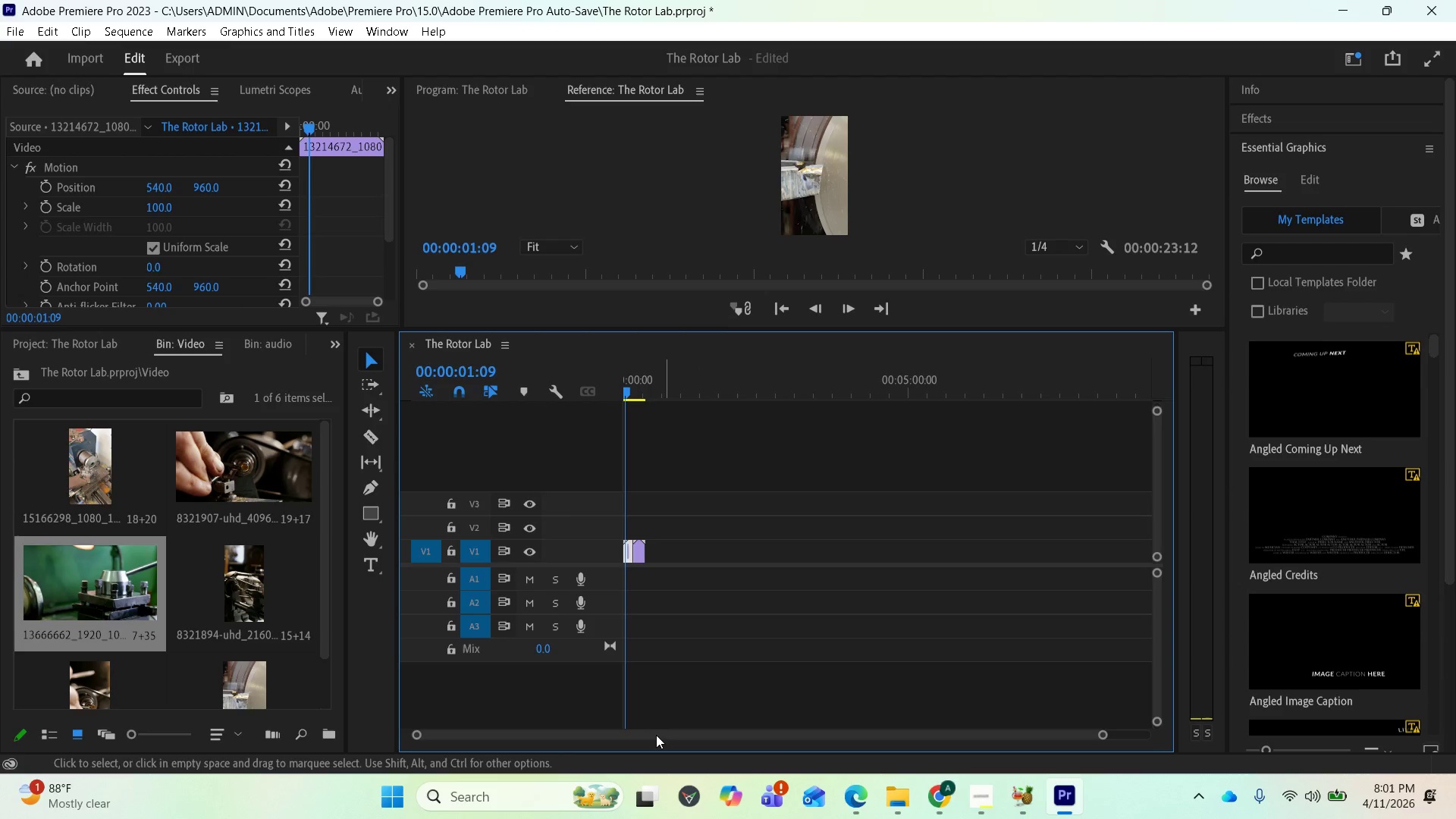 
wait(5.17)
 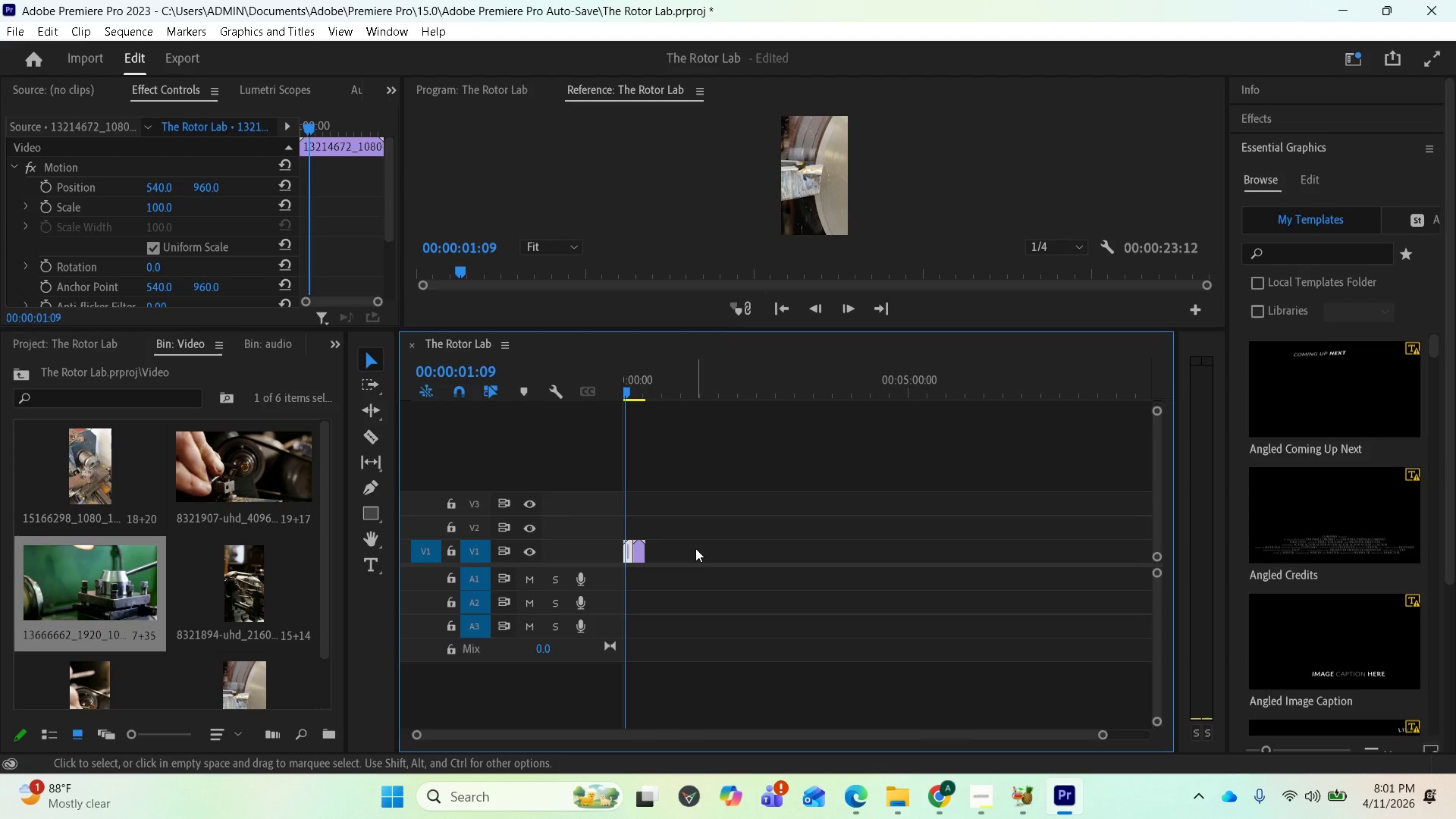 
left_click([850, 801])
 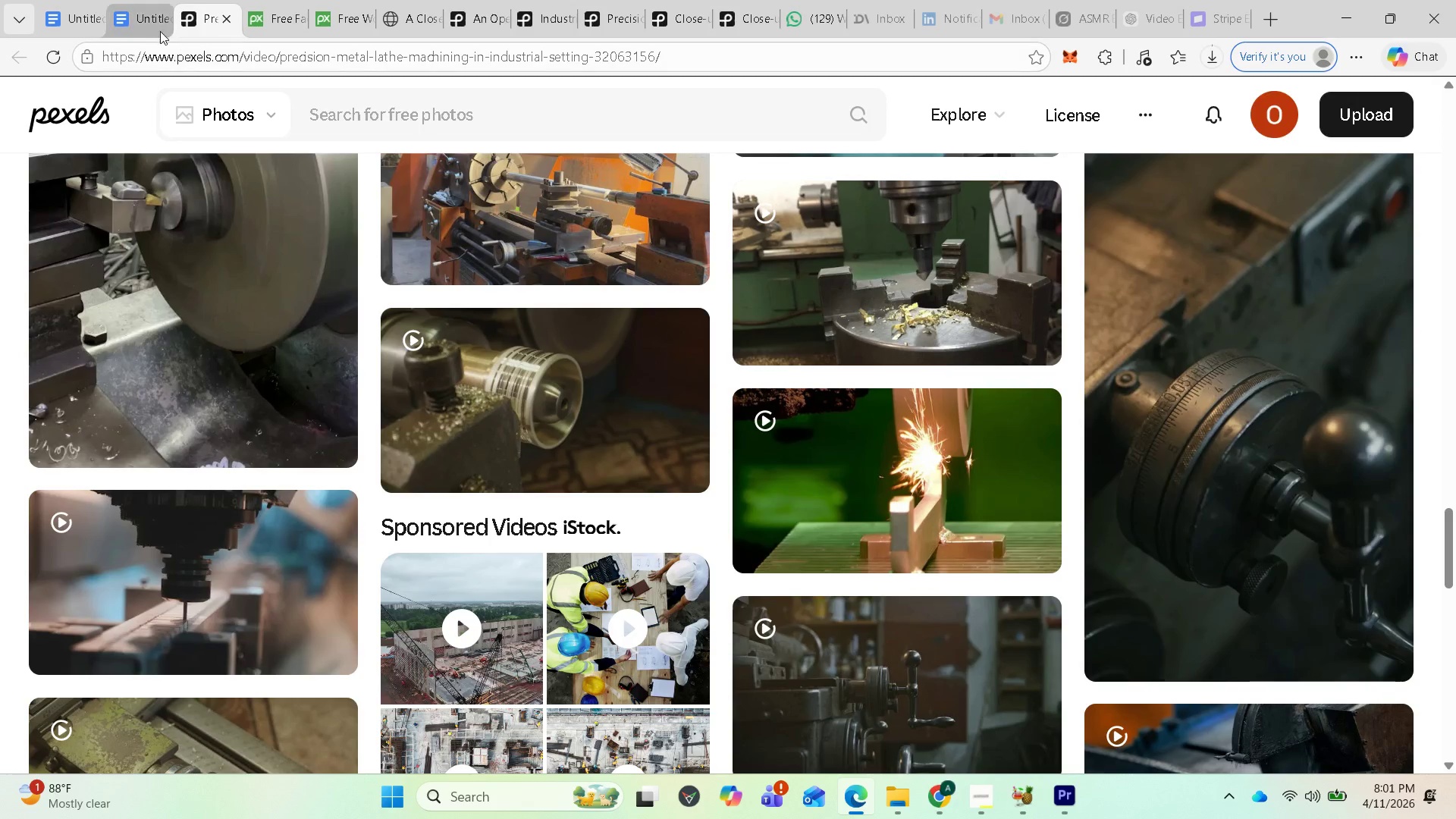 
left_click([153, 24])
 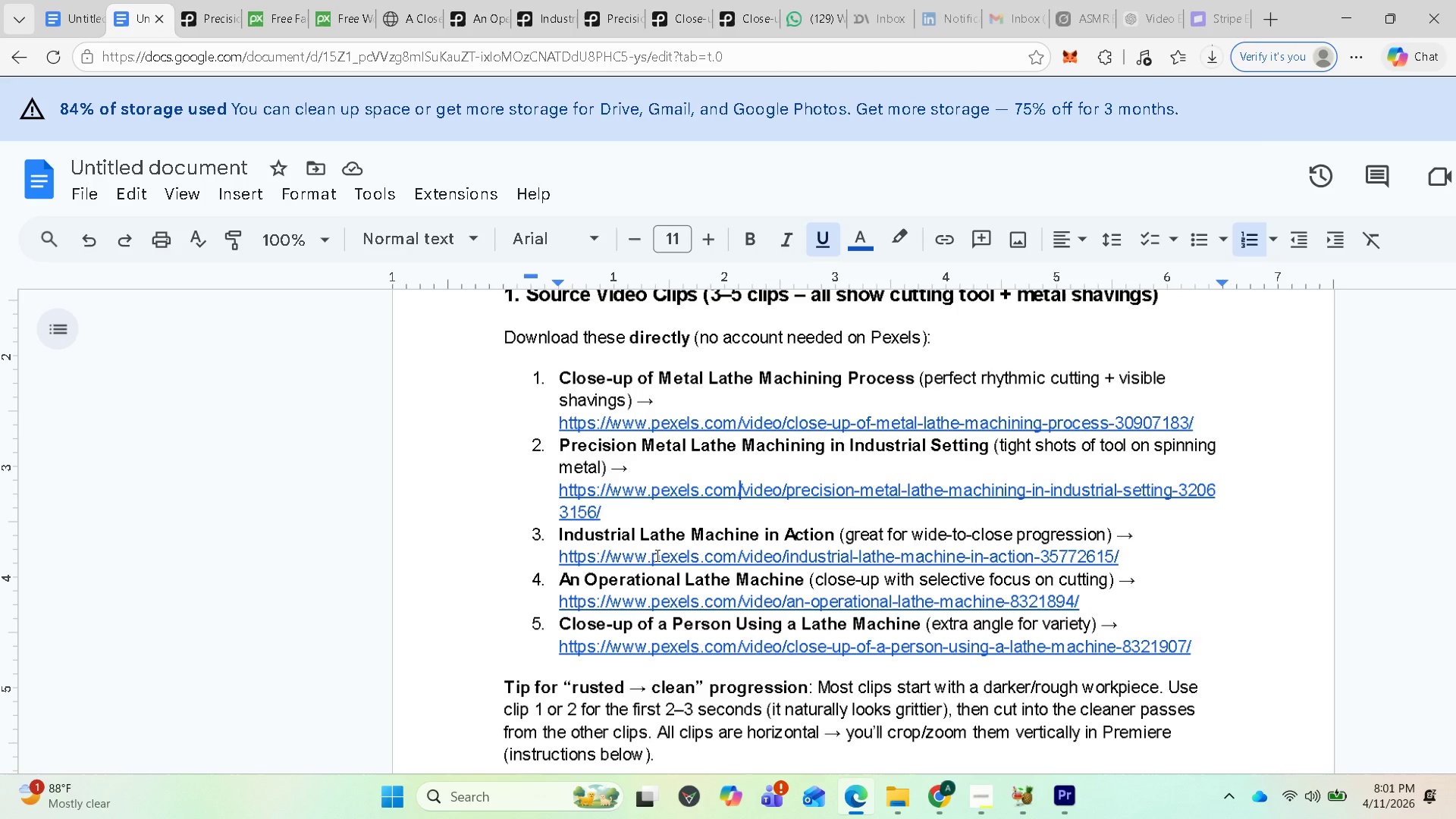 
left_click([656, 557])
 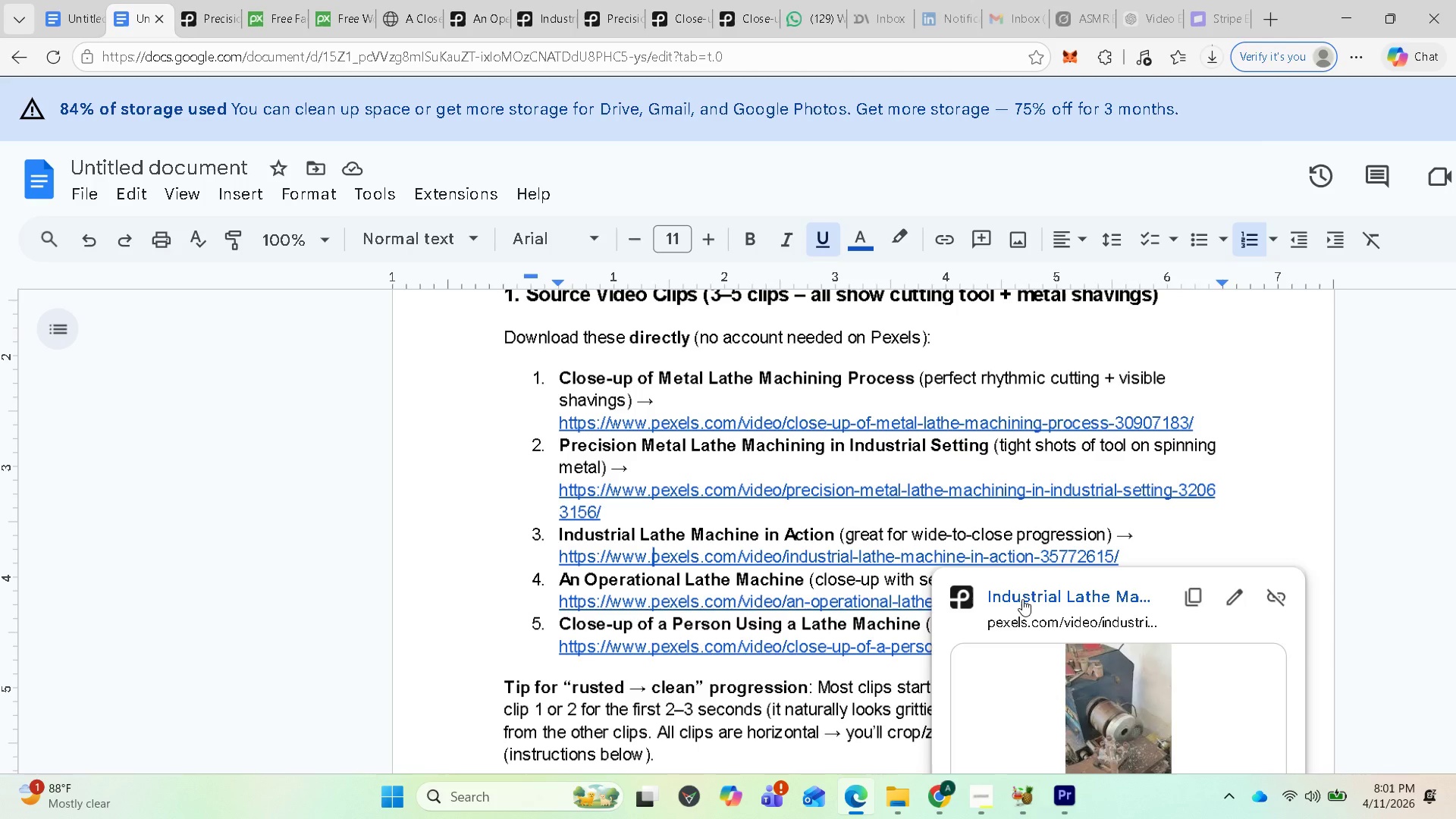 
left_click([1022, 598])
 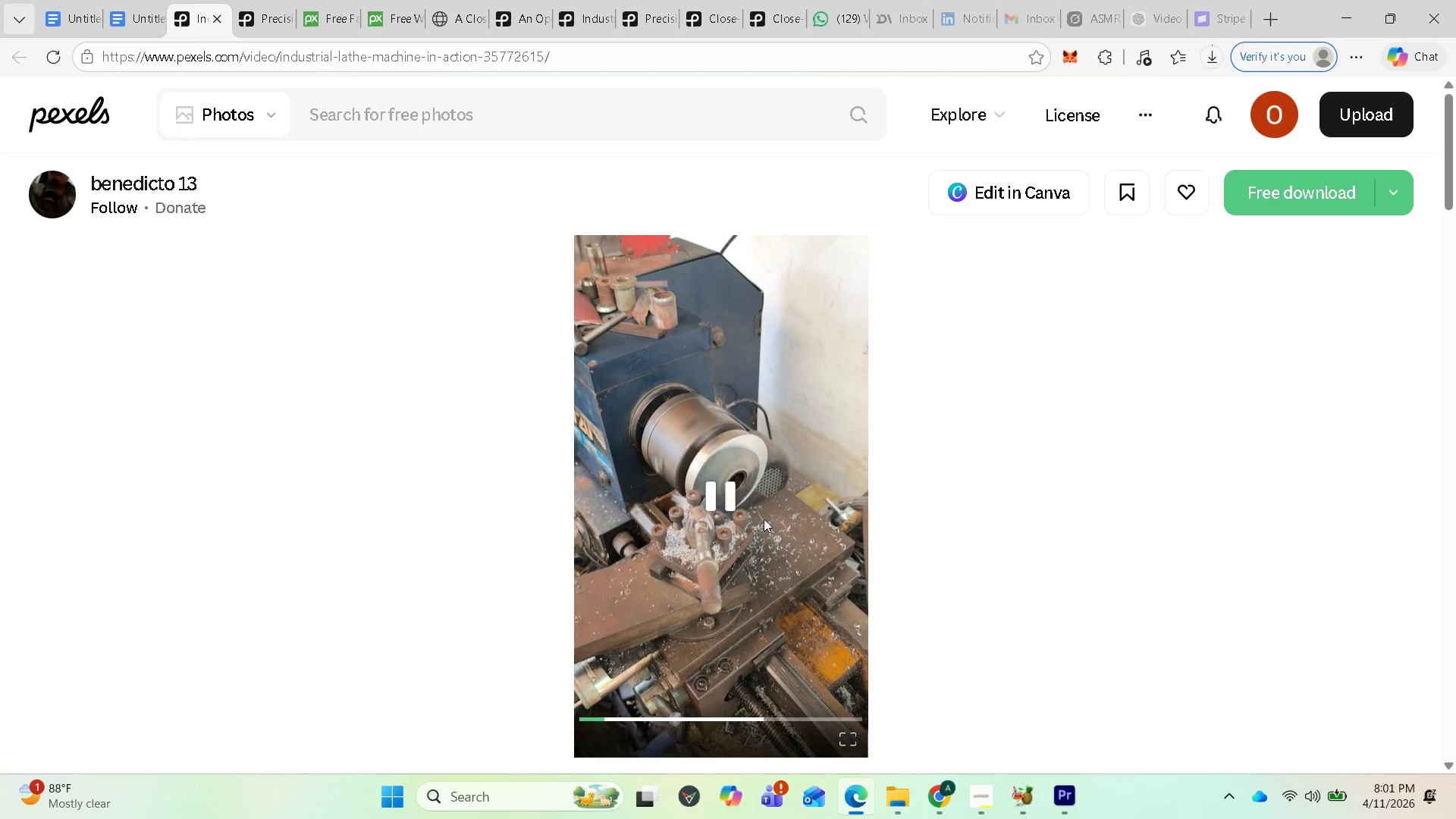 
wait(16.7)
 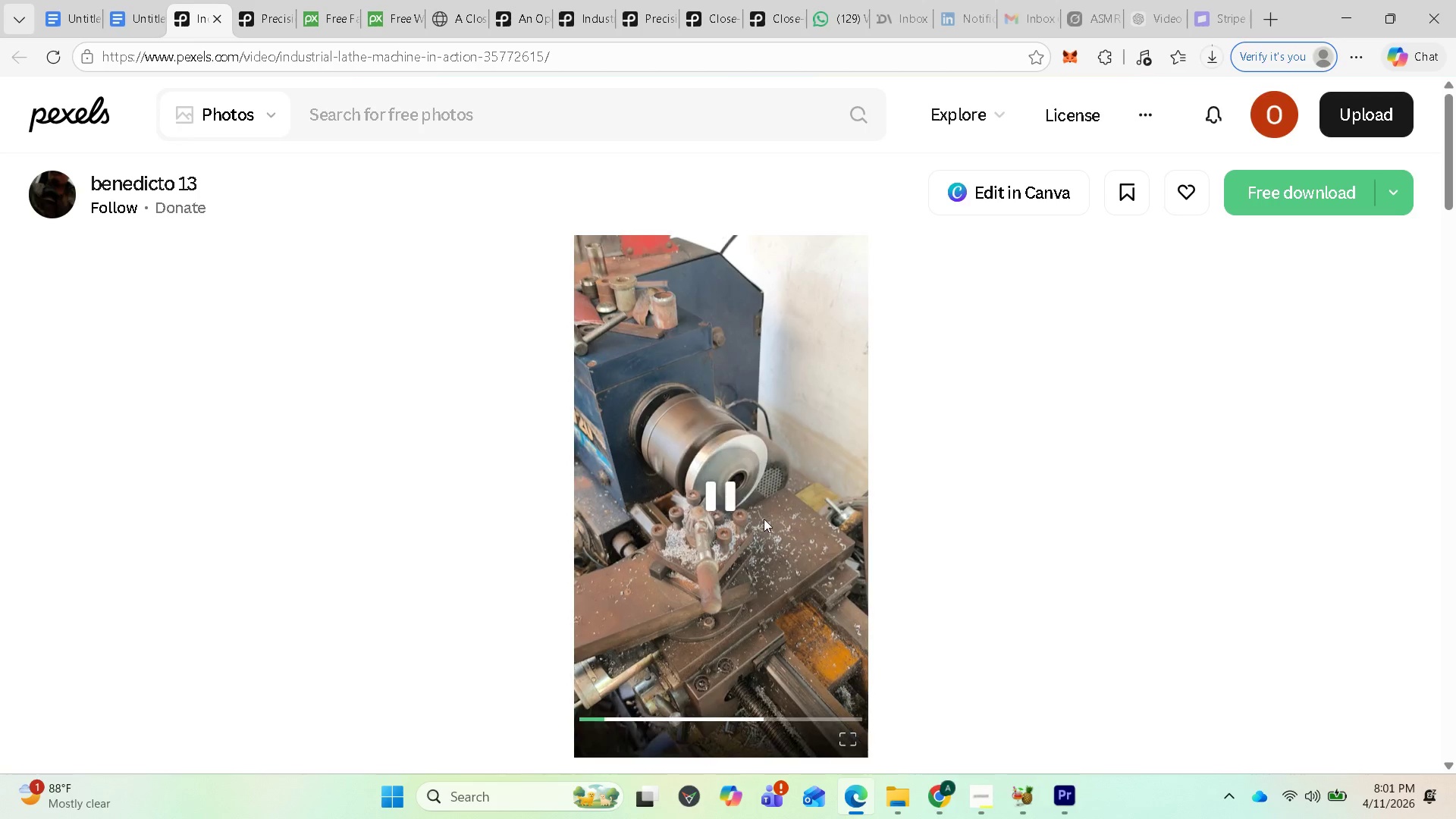 
left_click([736, 510])
 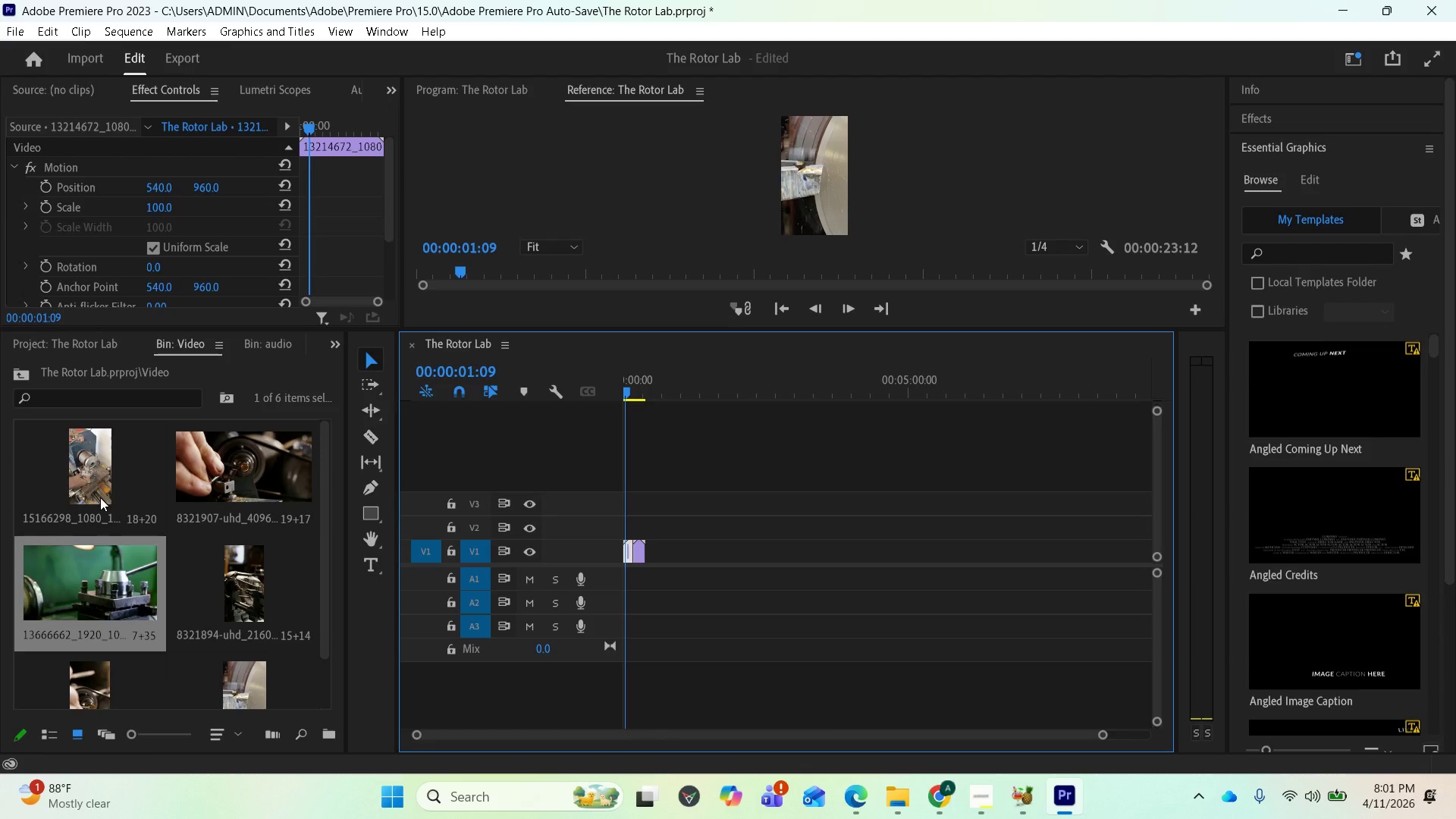 
wait(5.11)
 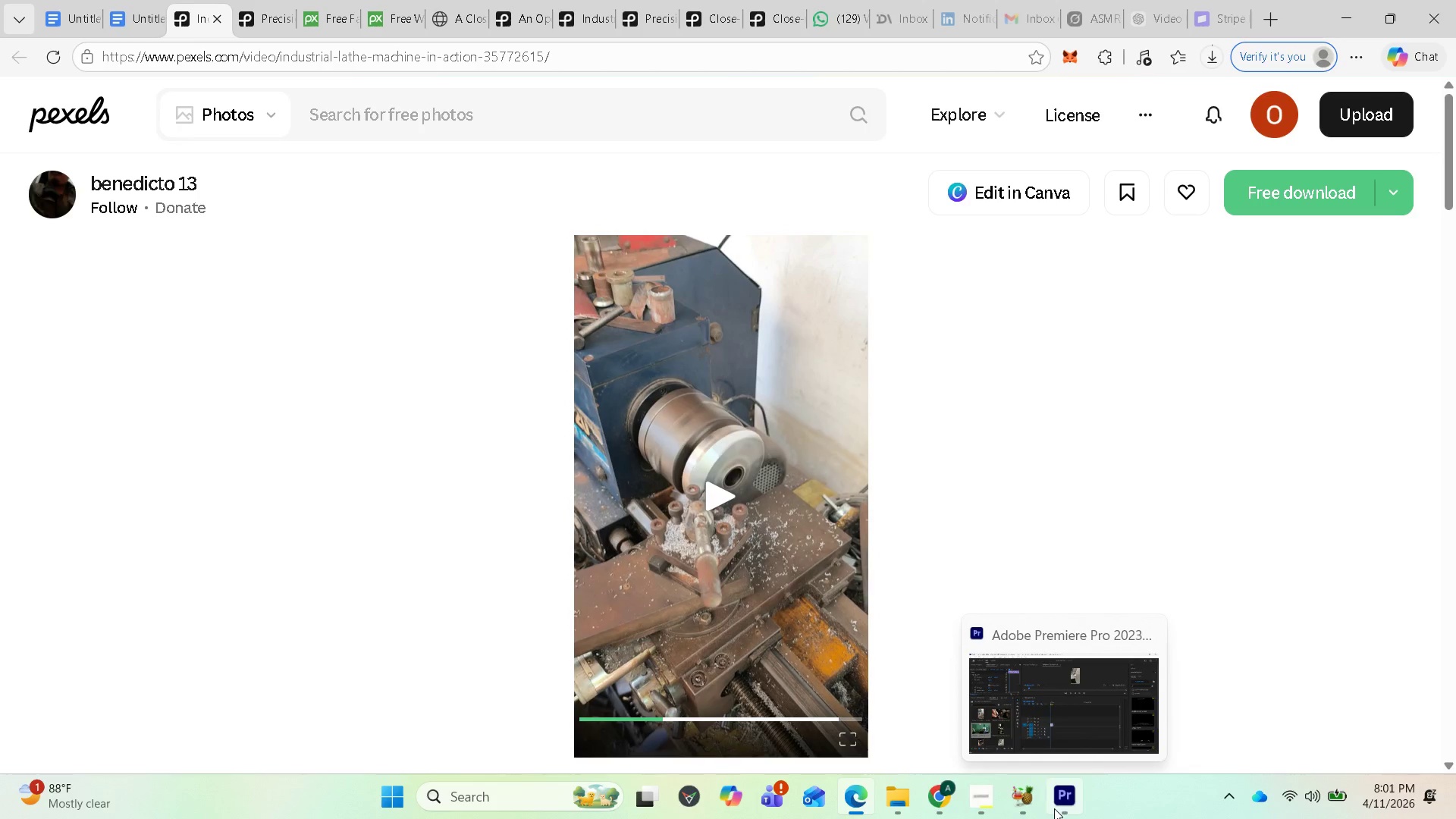 
left_click_drag(start_coordinate=[97, 478], to_coordinate=[651, 557])
 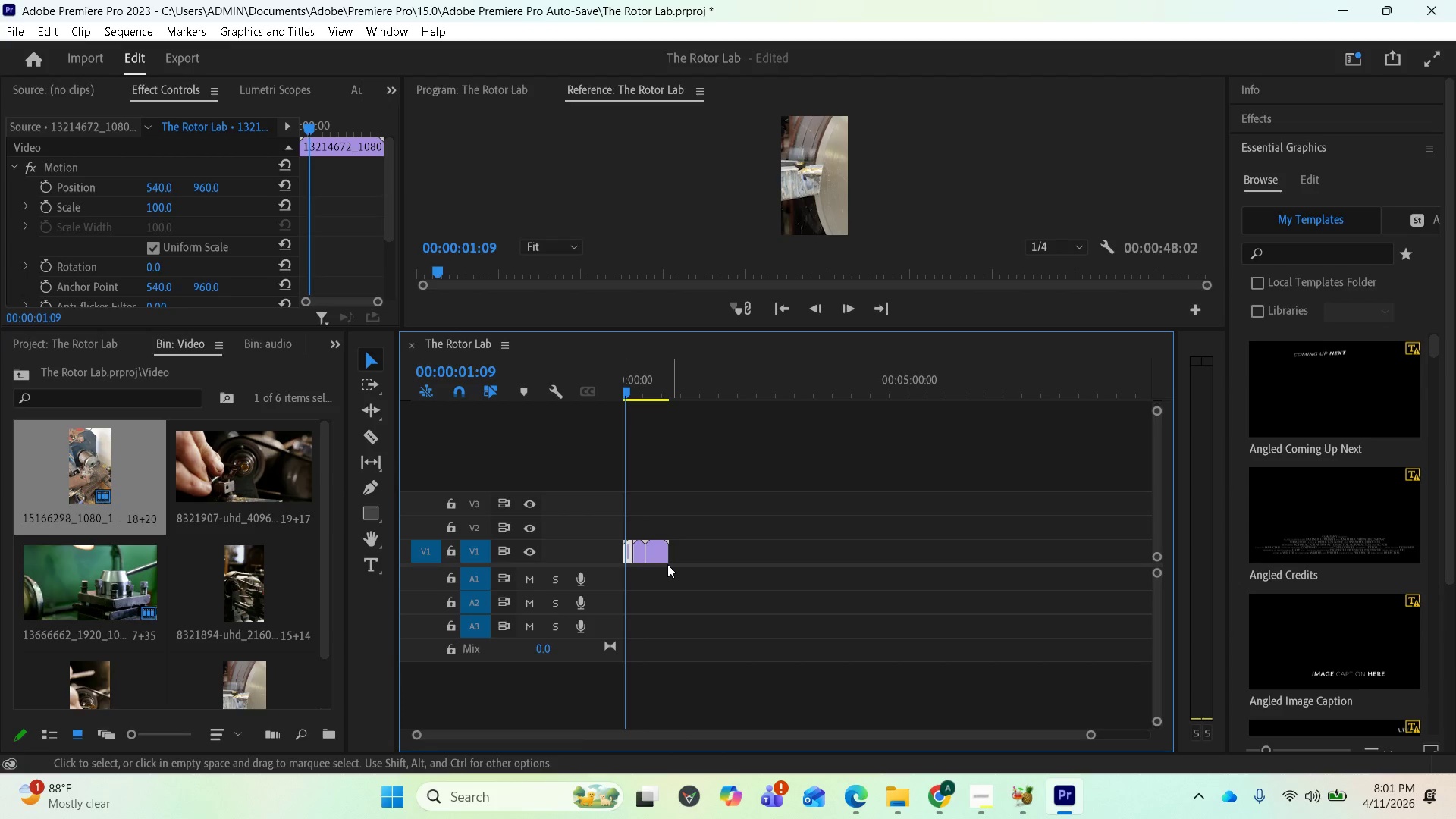 
wait(8.17)
 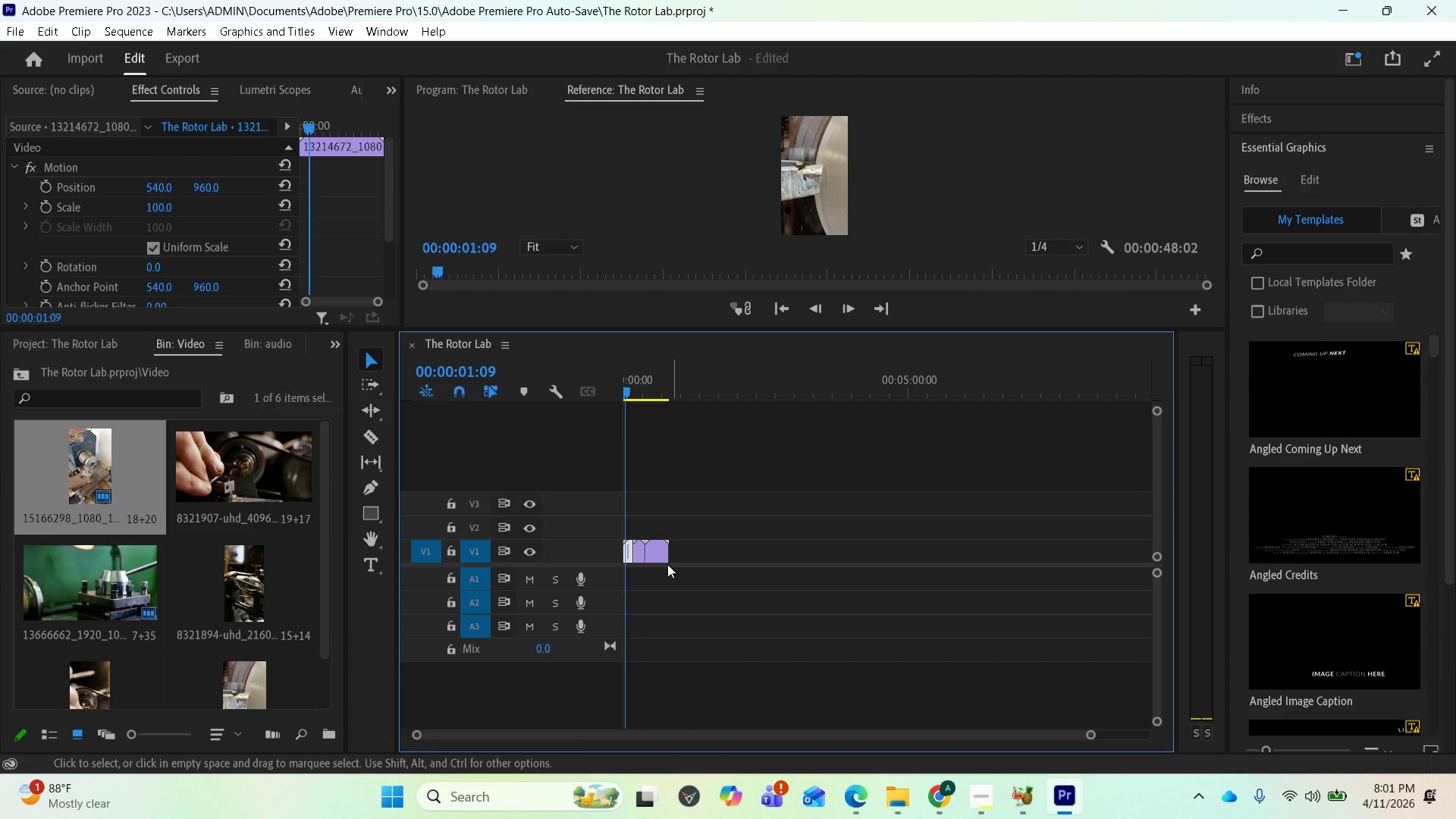 
left_click([862, 724])
 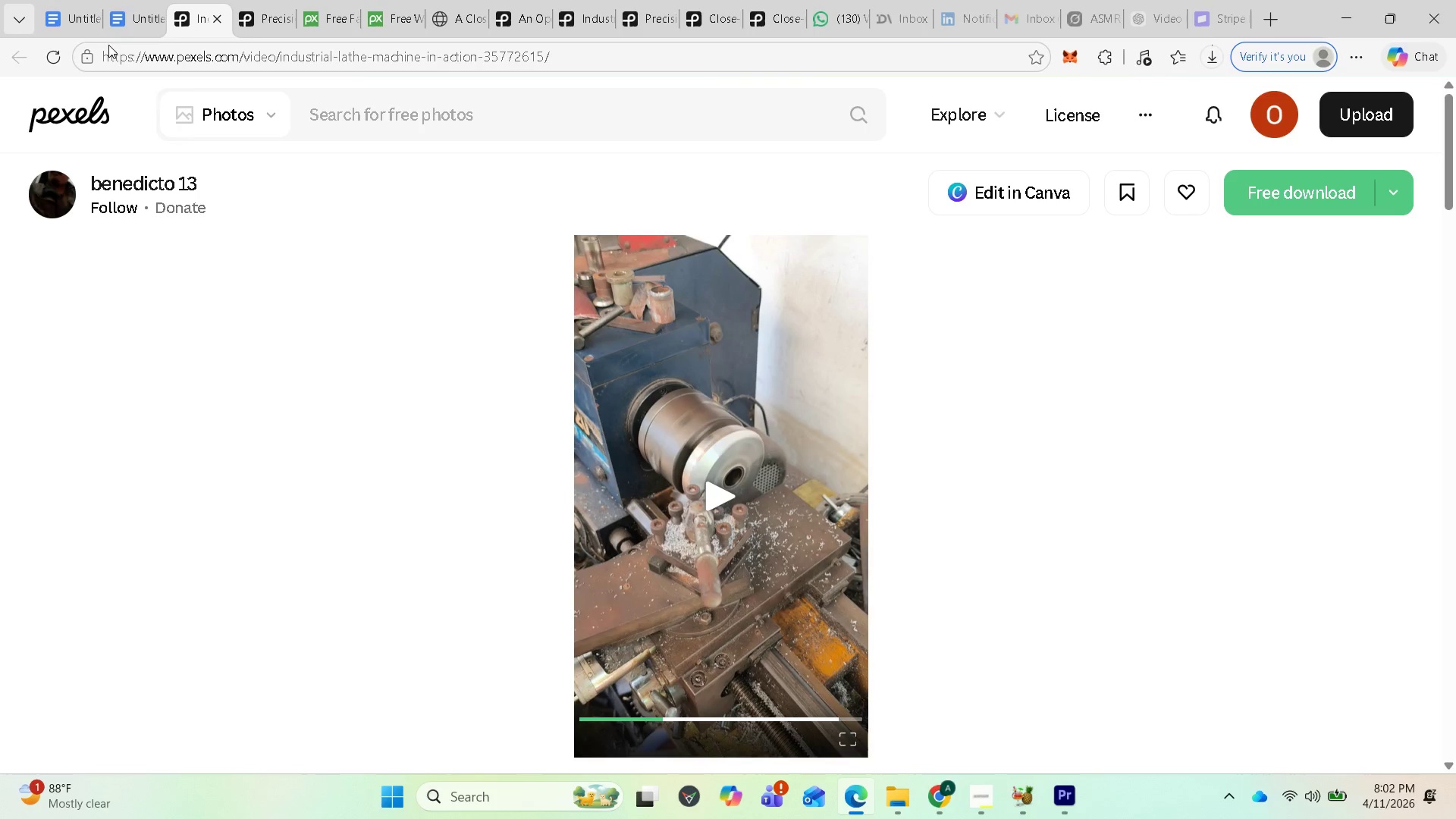 
left_click([134, 24])
 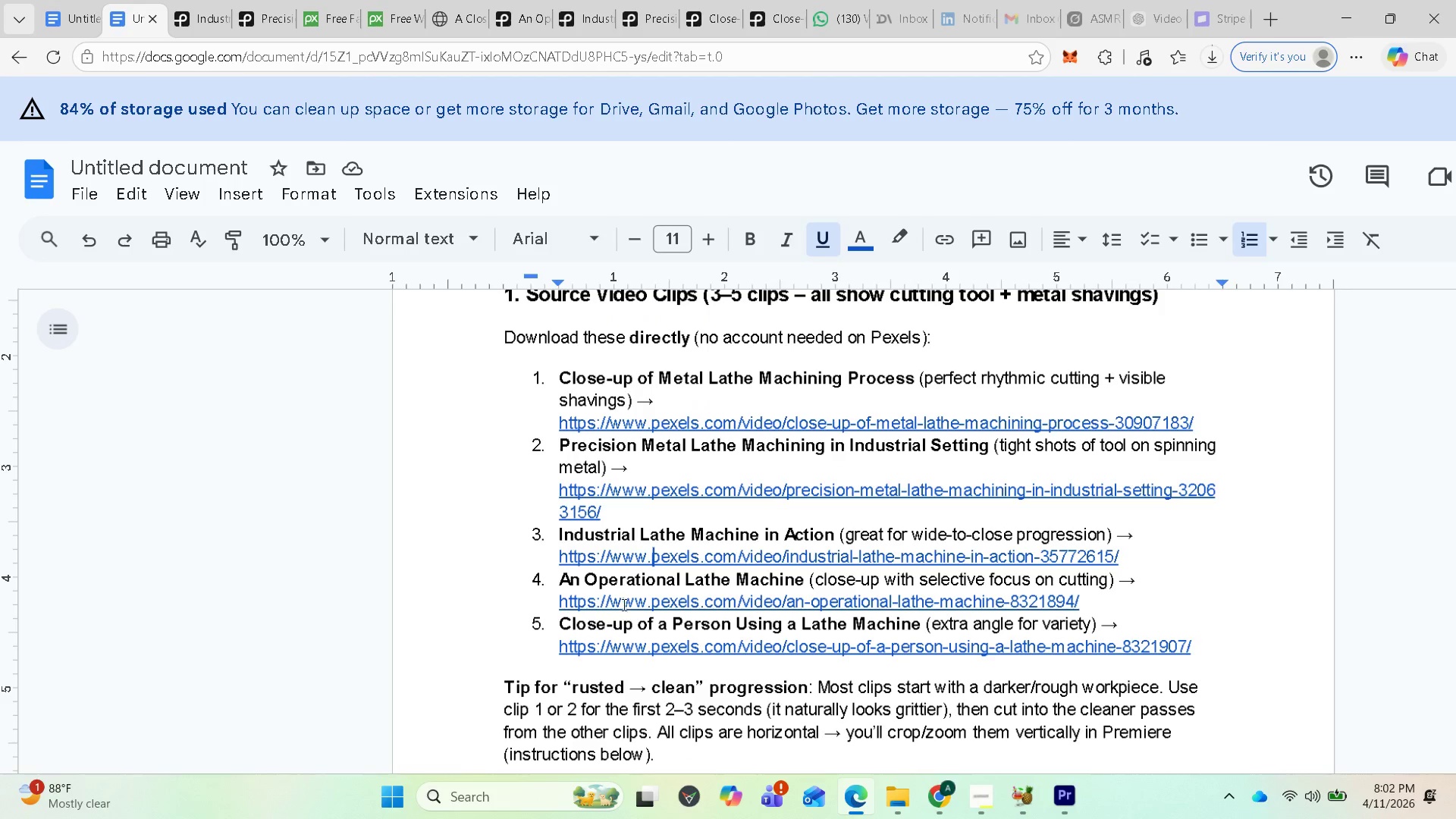 
left_click([624, 610])
 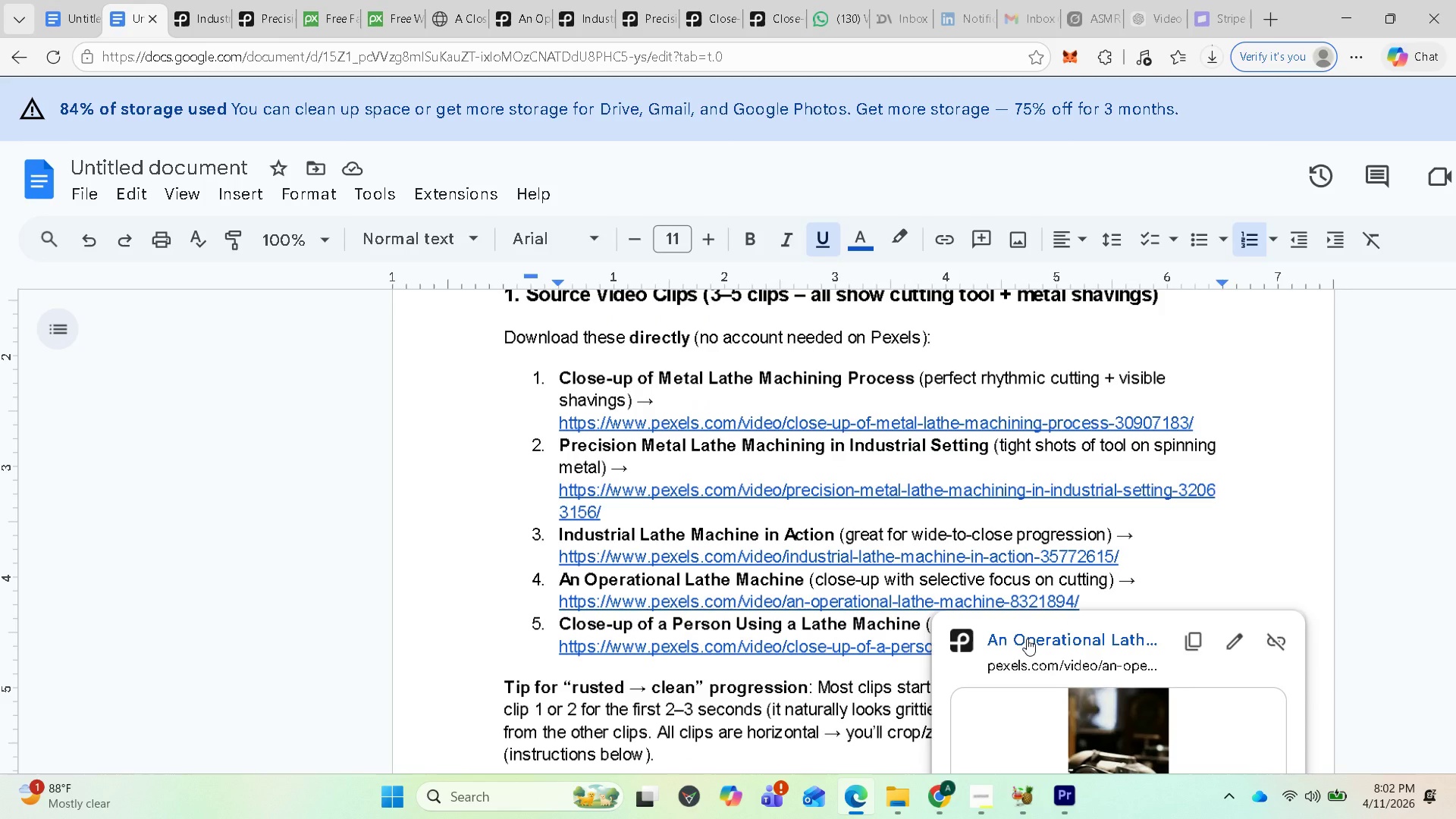 
left_click([1028, 639])
 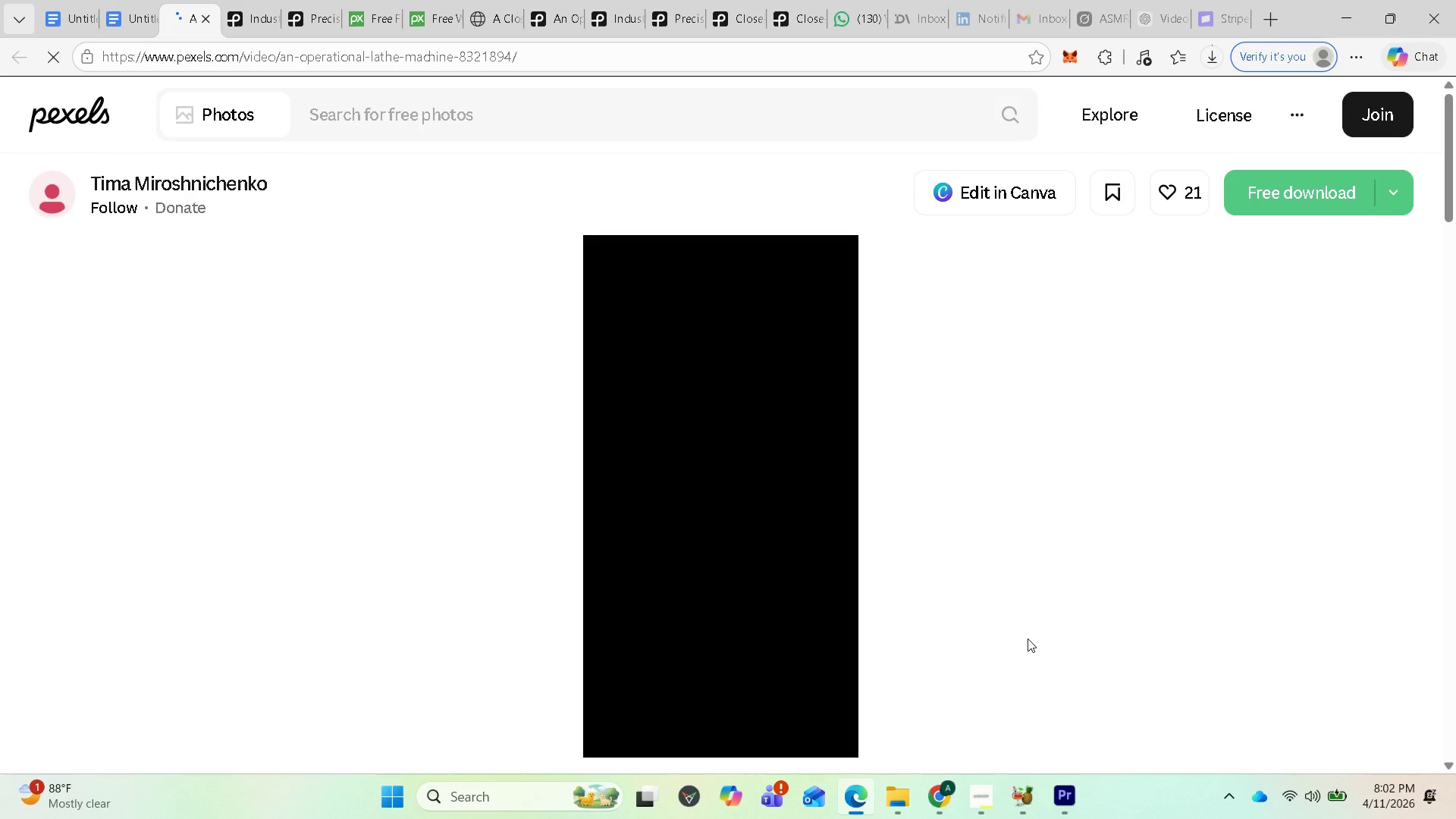 
wait(8.88)
 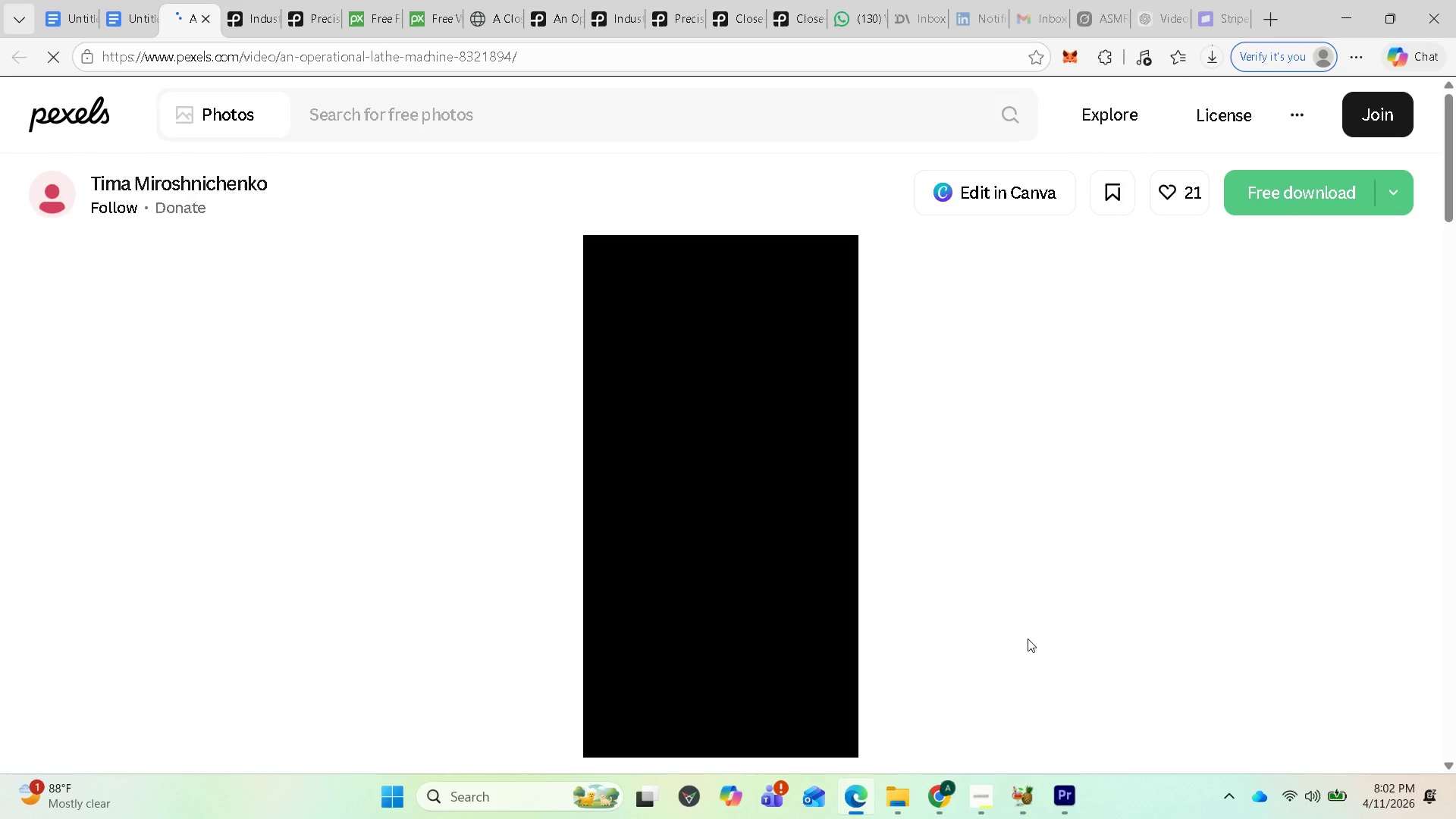 
left_click([724, 500])
 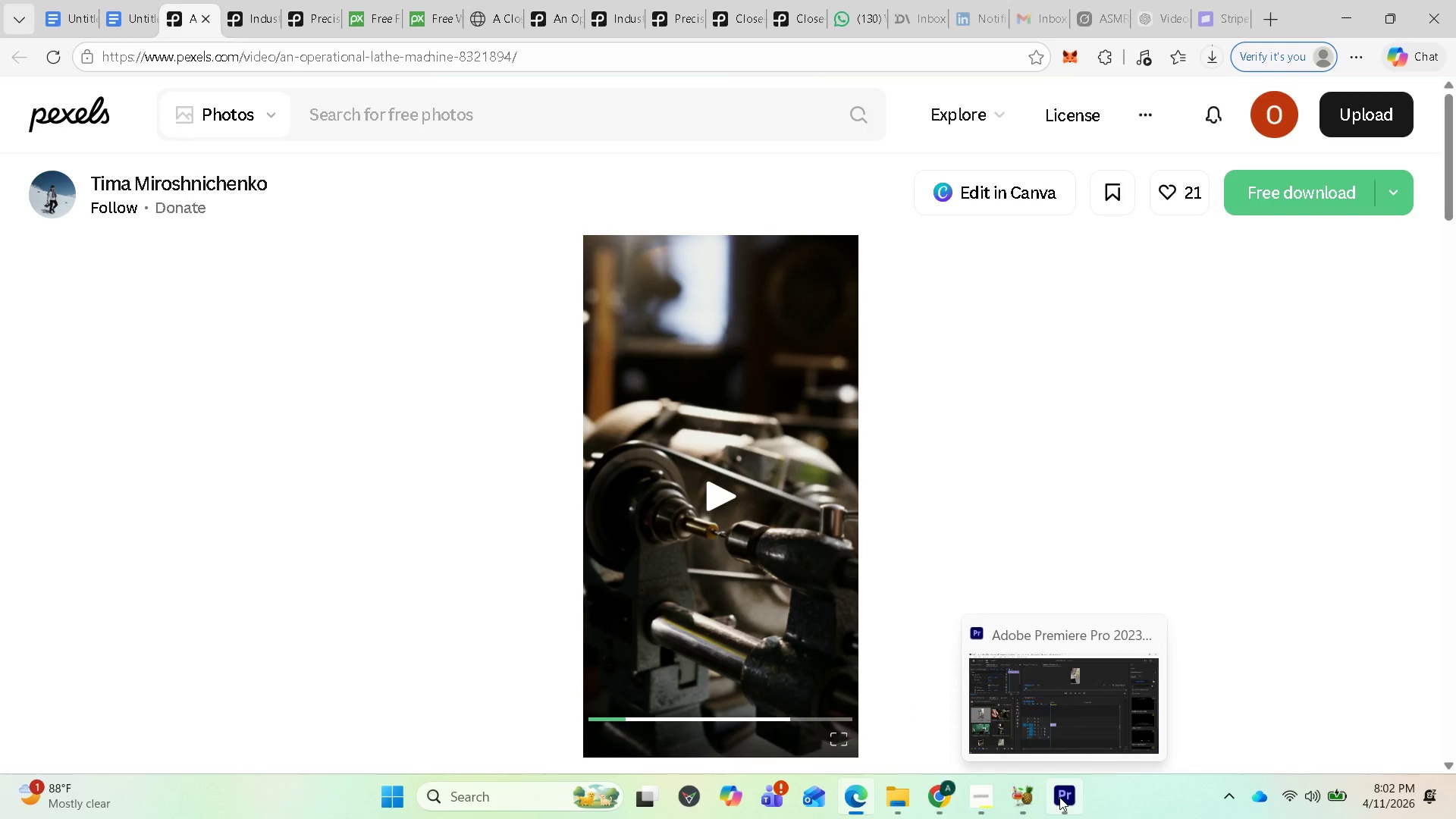 
left_click([974, 802])